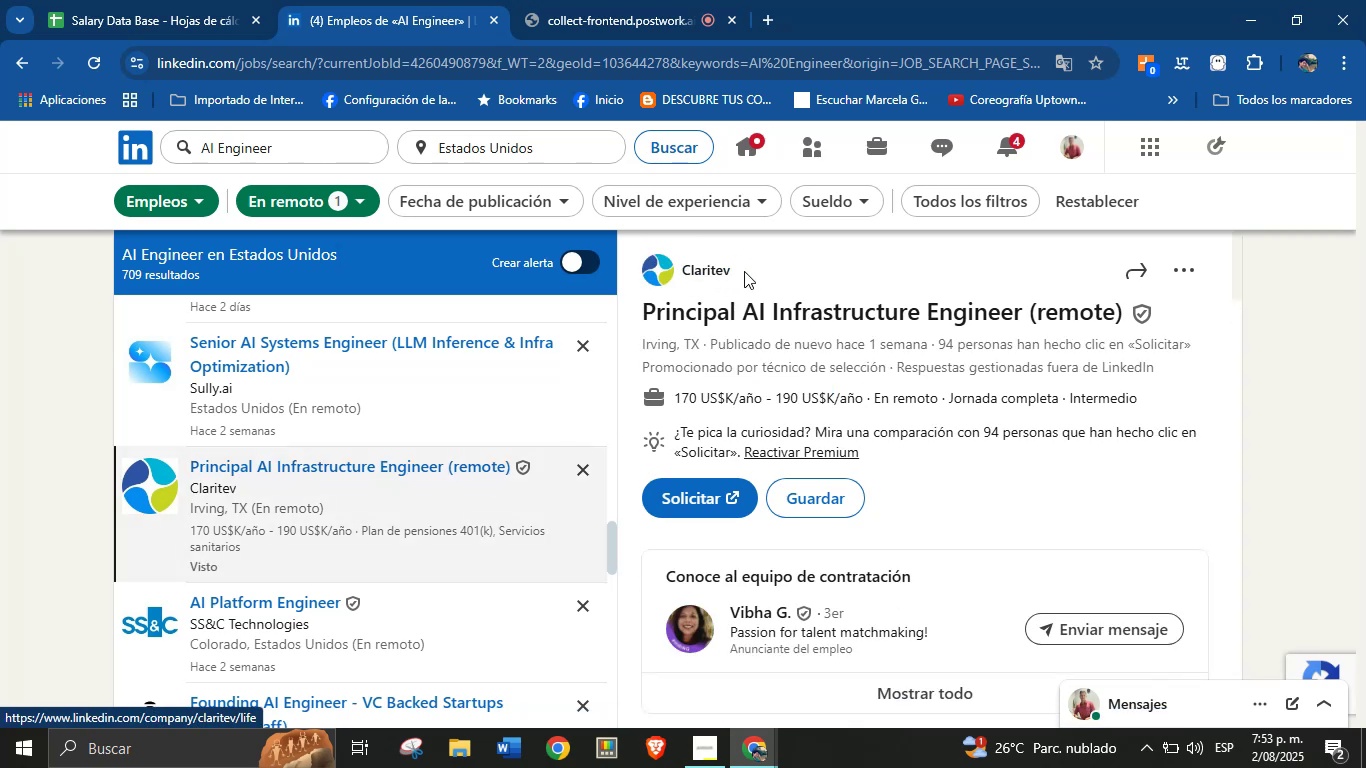 
left_click_drag(start_coordinate=[744, 271], to_coordinate=[700, 271])
 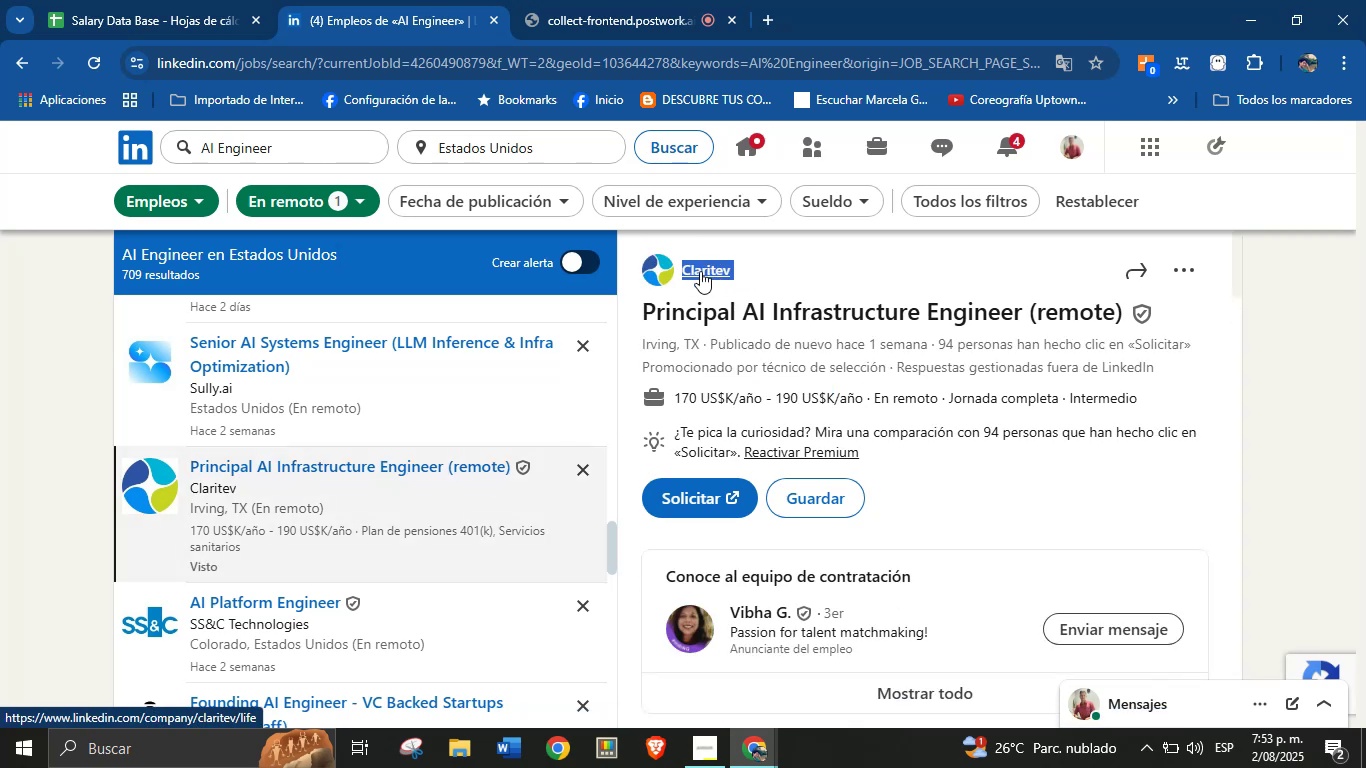 
right_click([700, 271])
 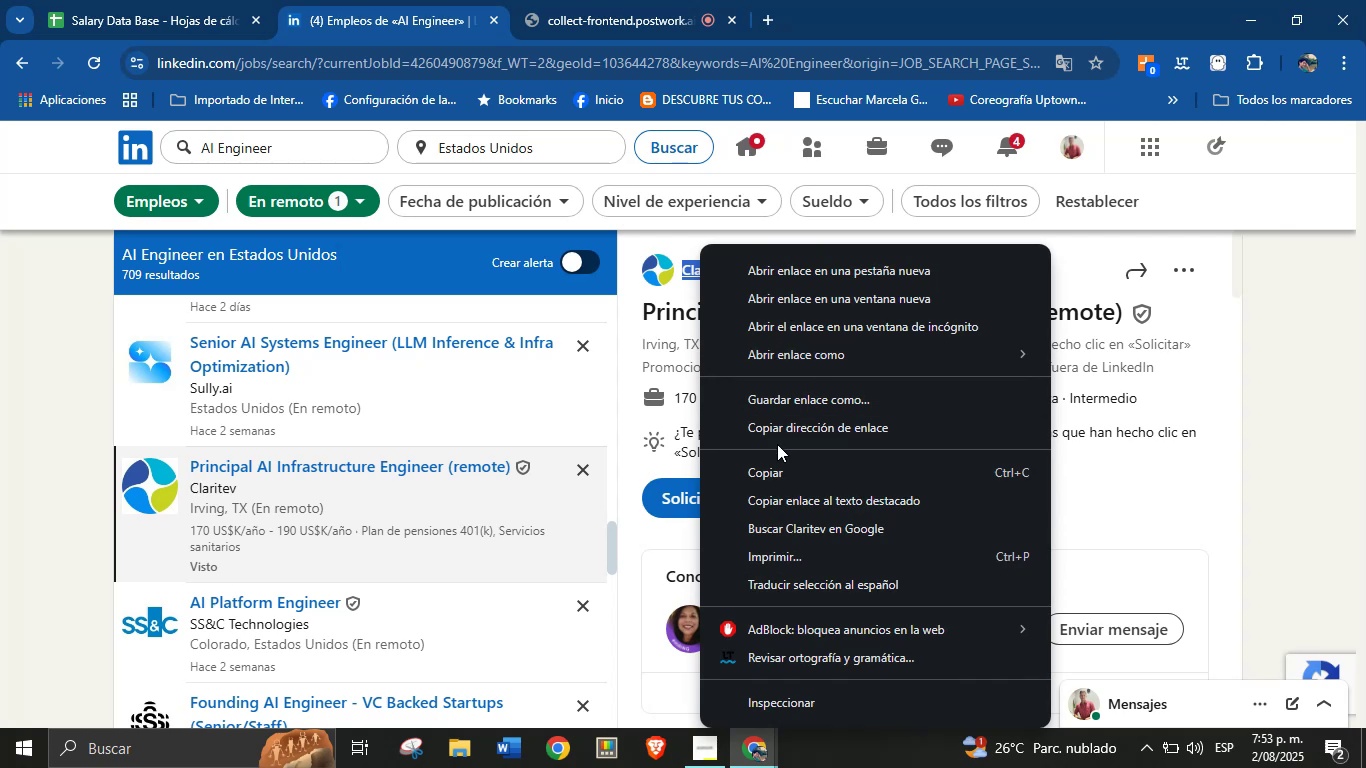 
left_click([776, 465])
 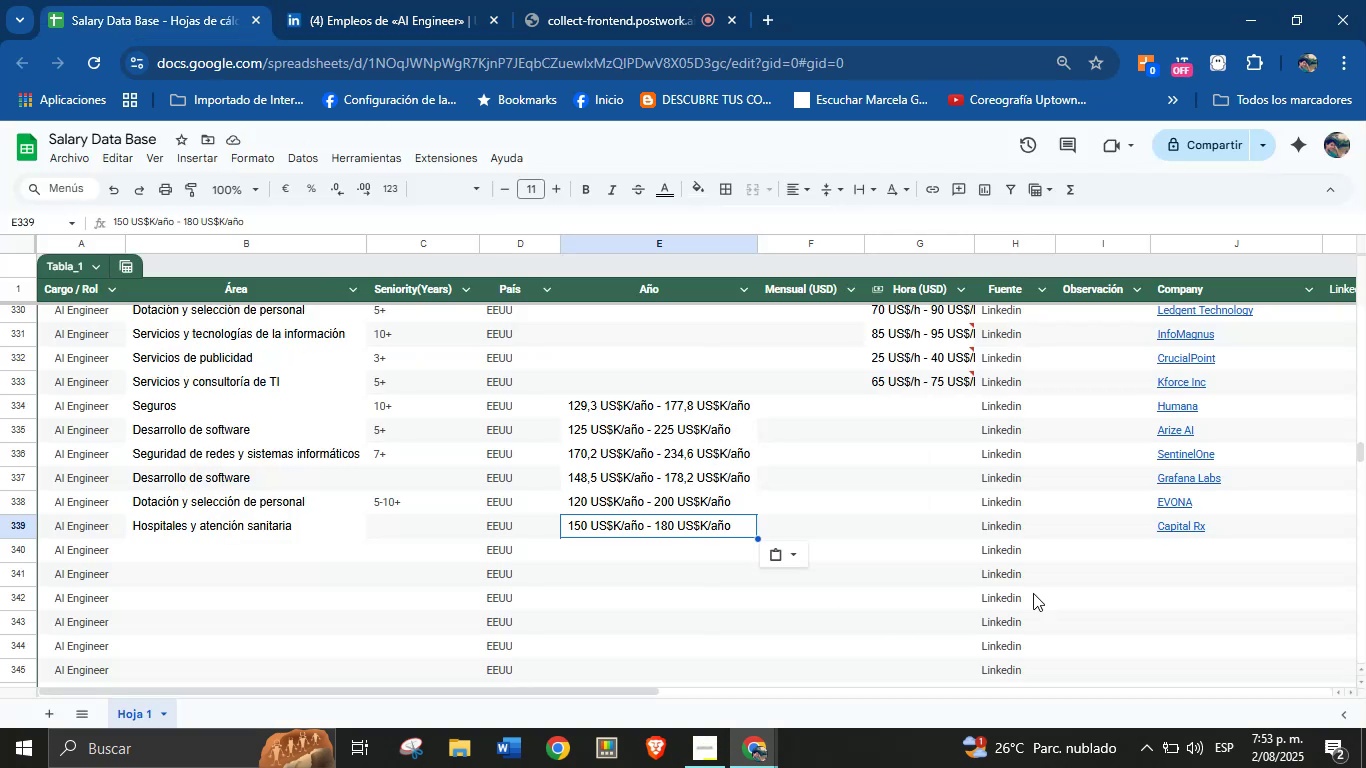 
left_click([1179, 573])
 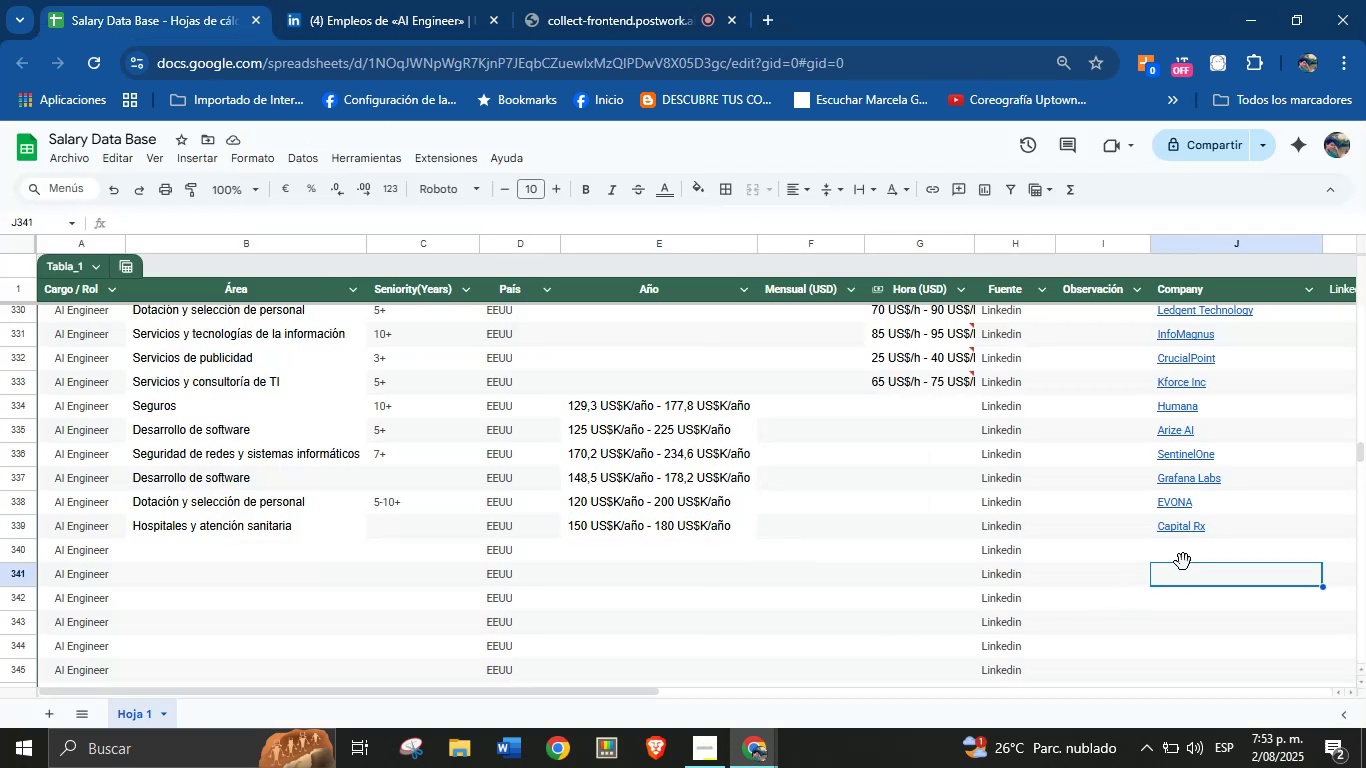 
left_click([1183, 562])
 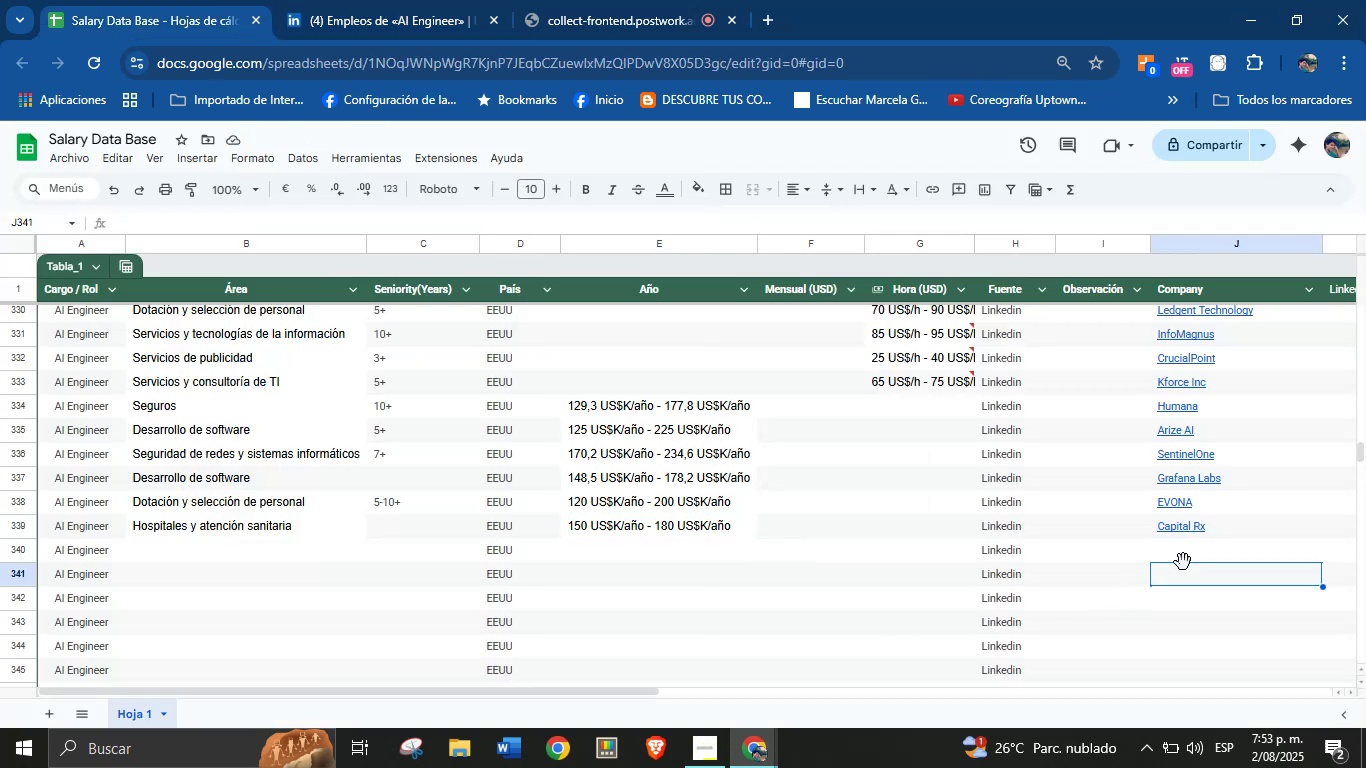 
key(Control+ControlLeft)
 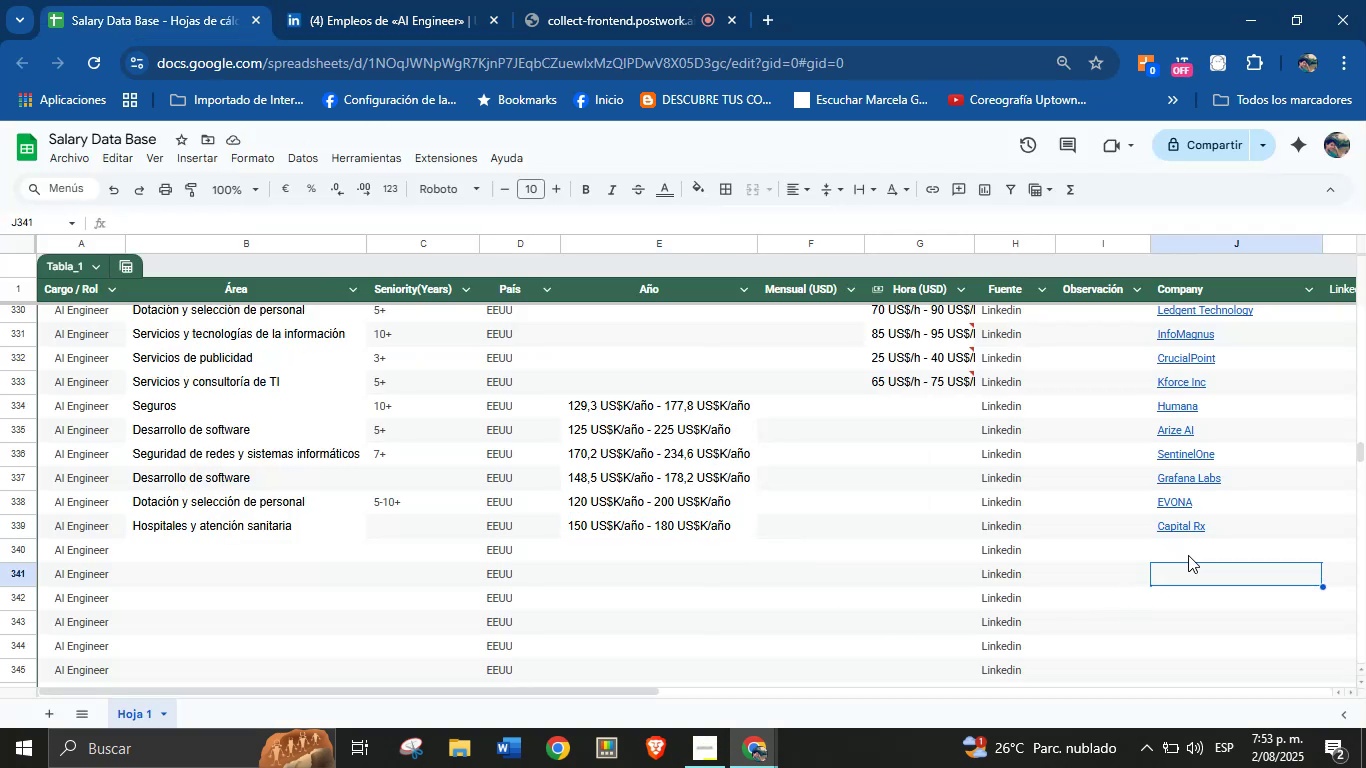 
left_click([1191, 551])
 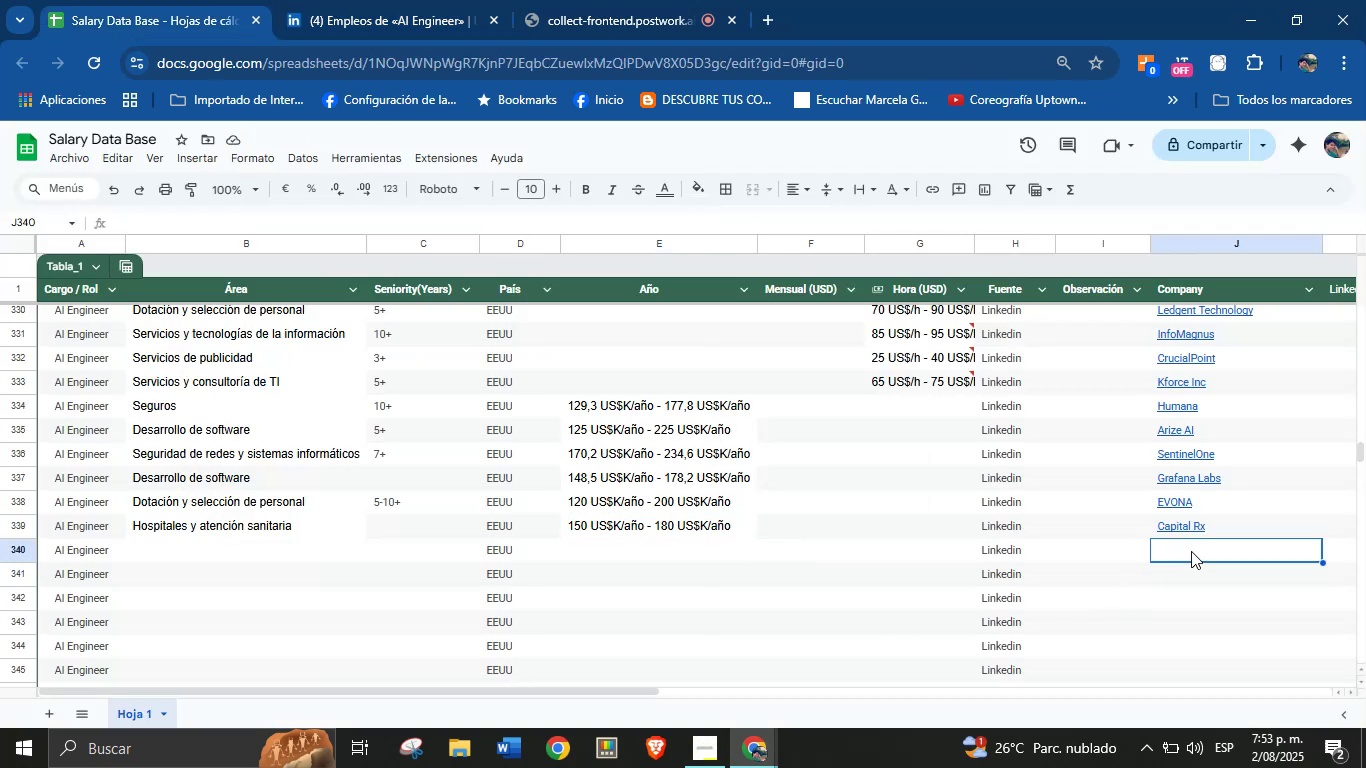 
key(Control+V)
 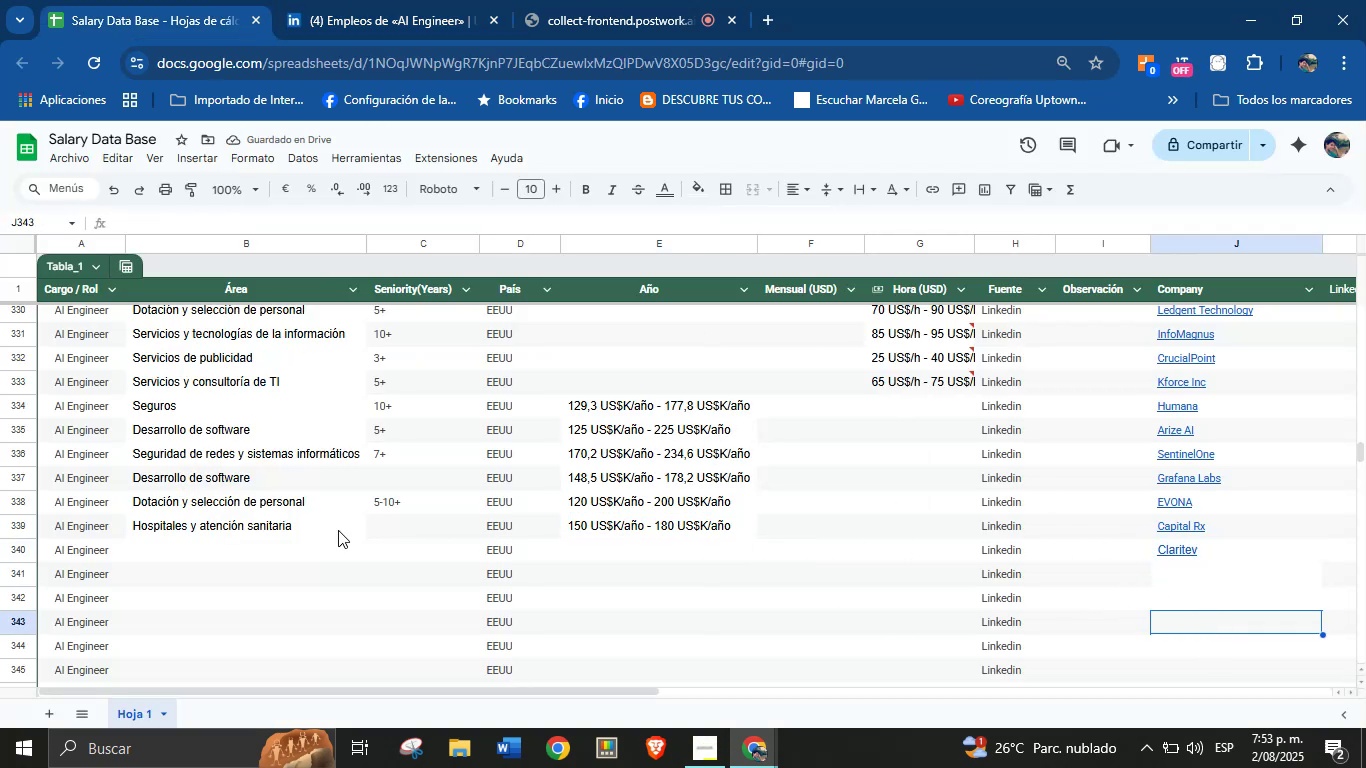 
left_click([420, 0])
 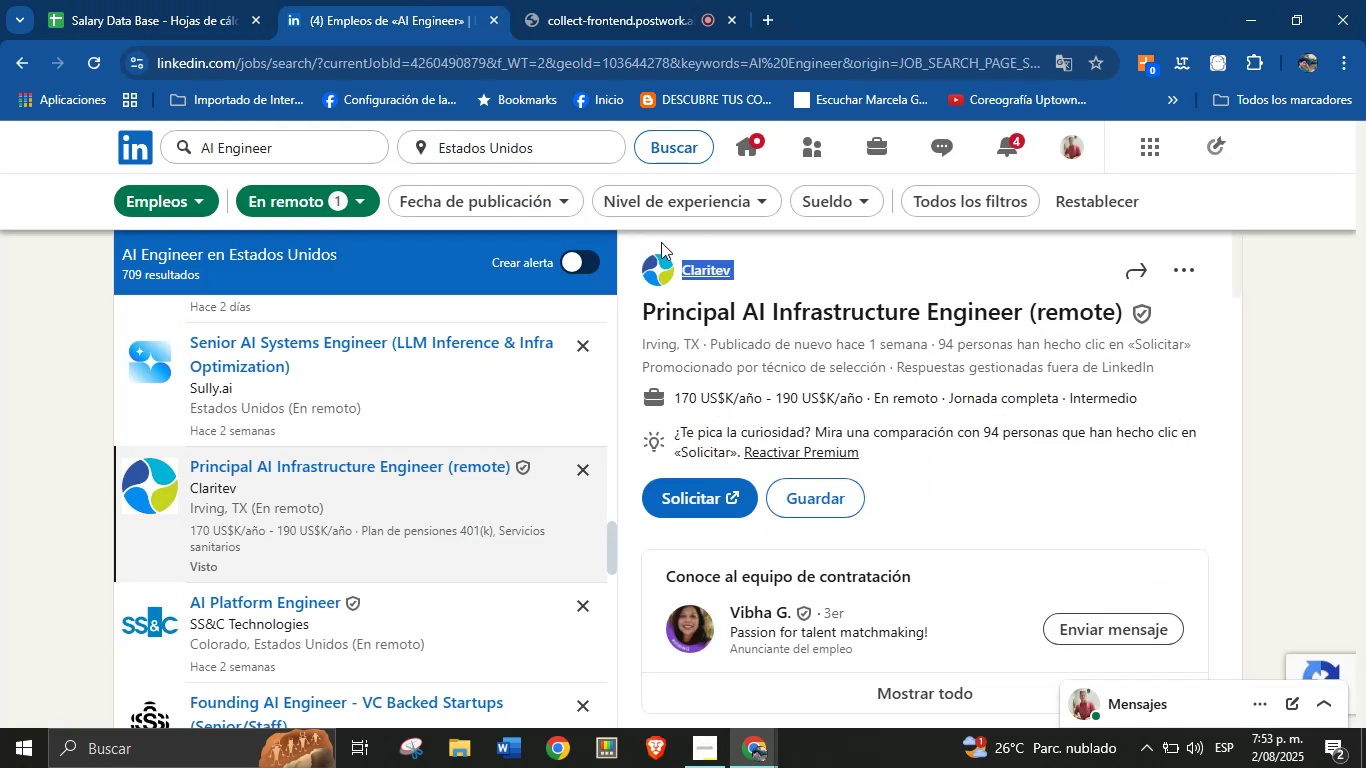 
scroll: coordinate [818, 555], scroll_direction: down, amount: 28.0
 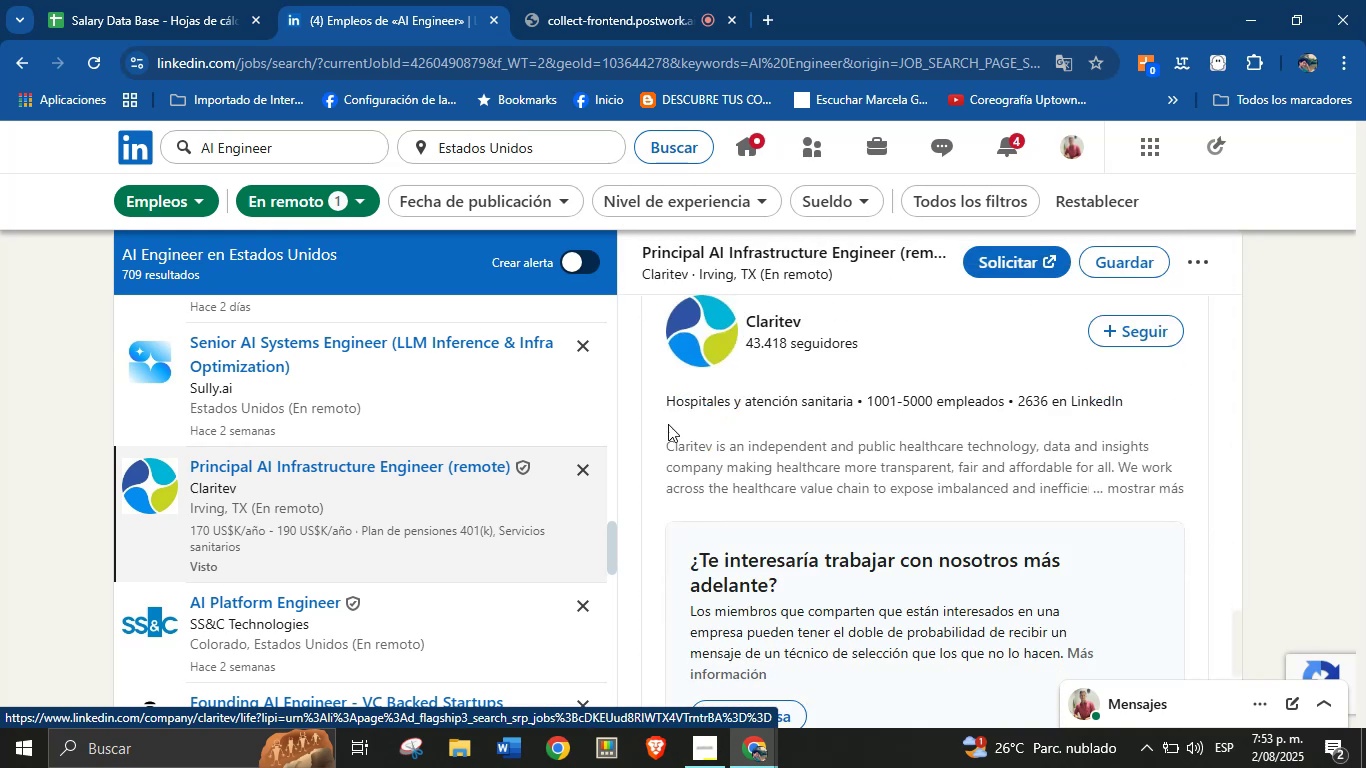 
left_click_drag(start_coordinate=[665, 397], to_coordinate=[859, 409])
 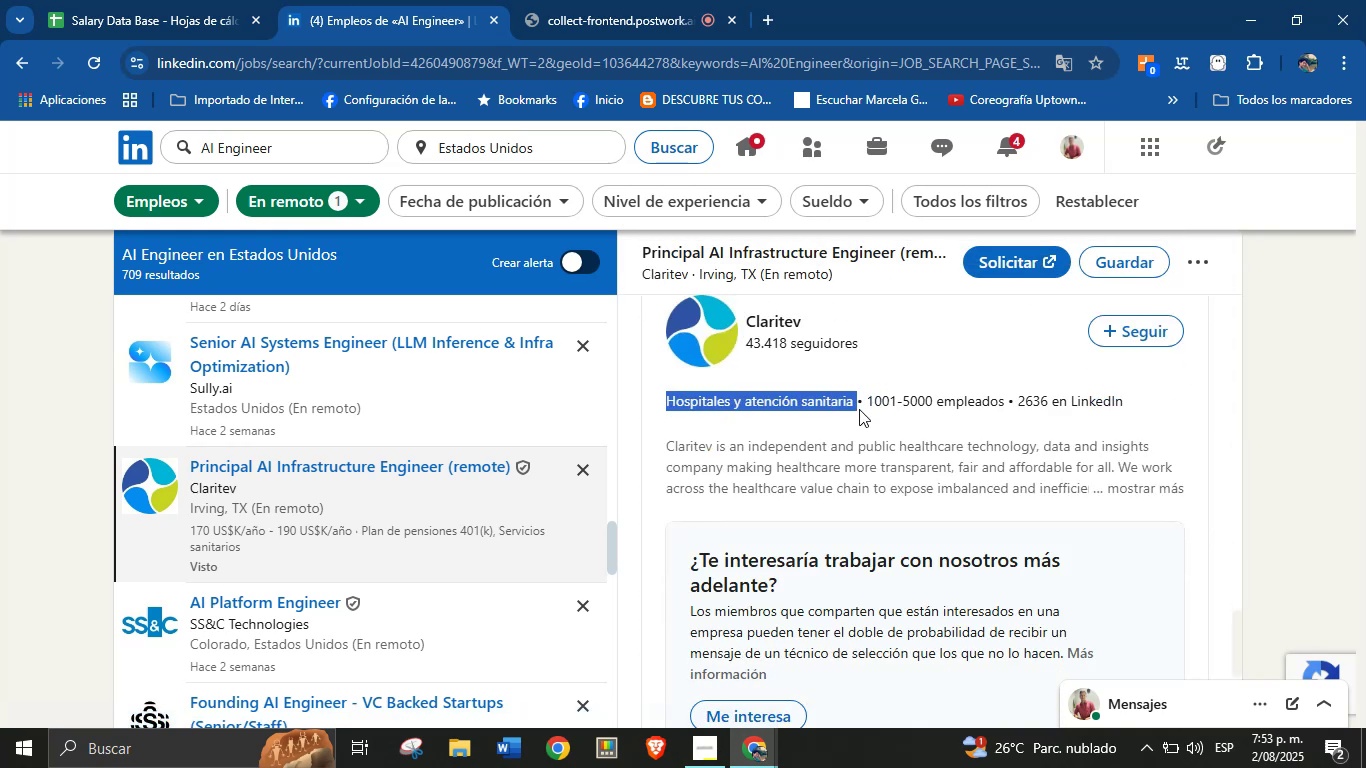 
key(Control+C)
 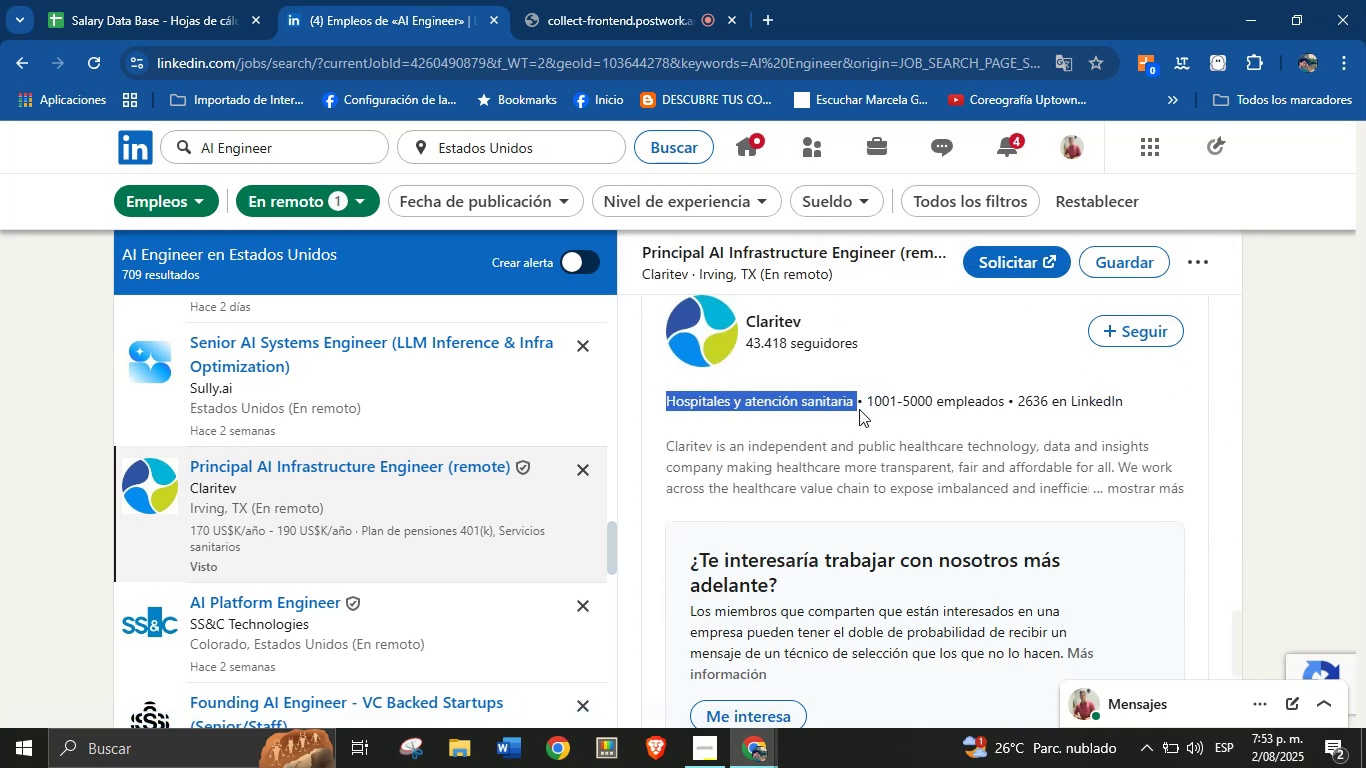 
scroll: coordinate [894, 421], scroll_direction: up, amount: 18.0
 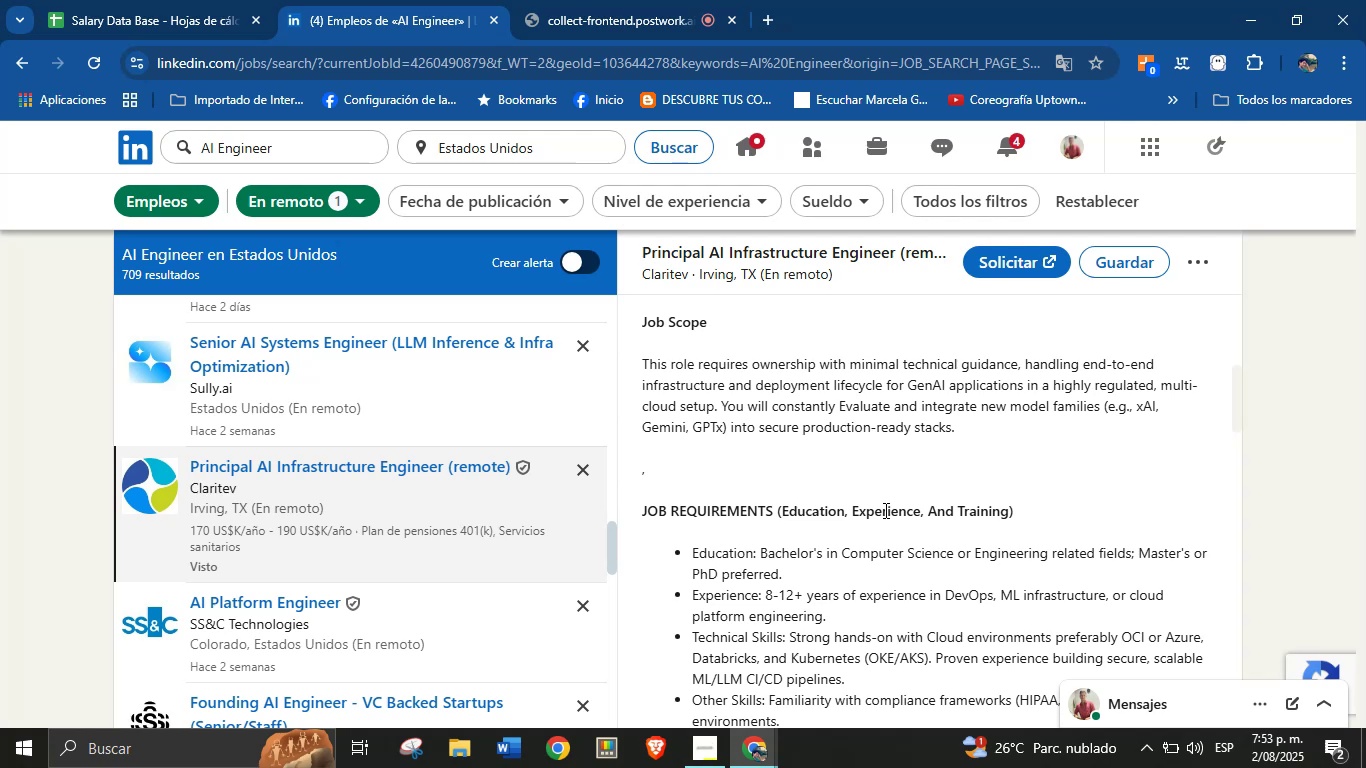 
left_click([210, 0])
 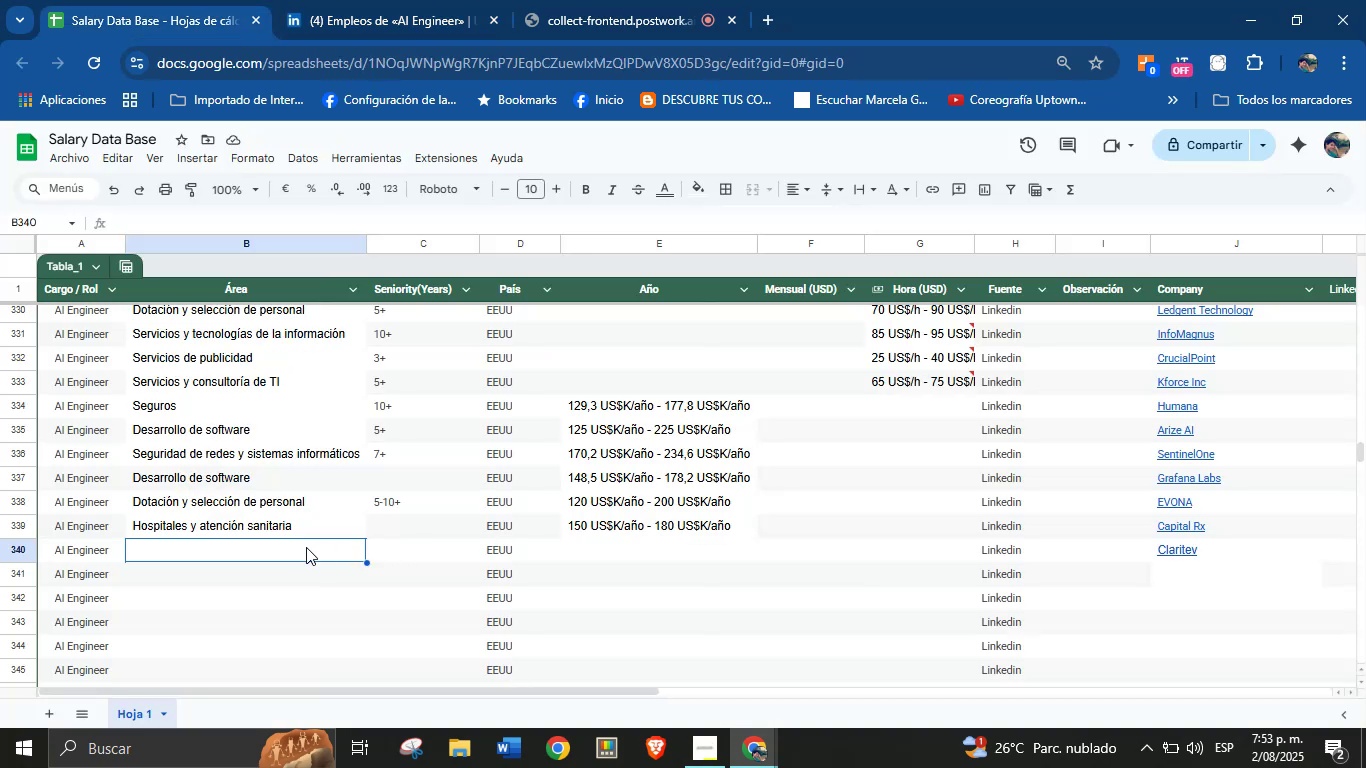 
left_click([305, 547])
 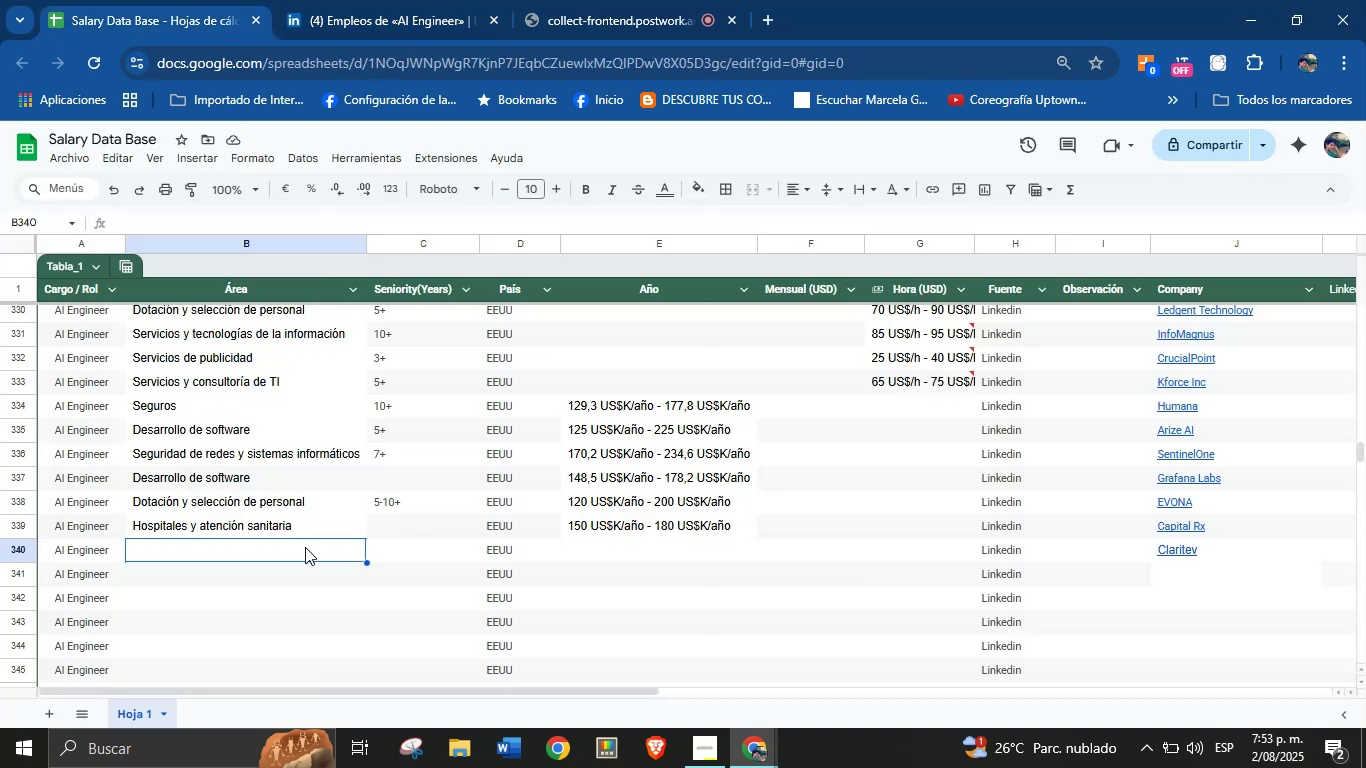 
key(Control+V)
 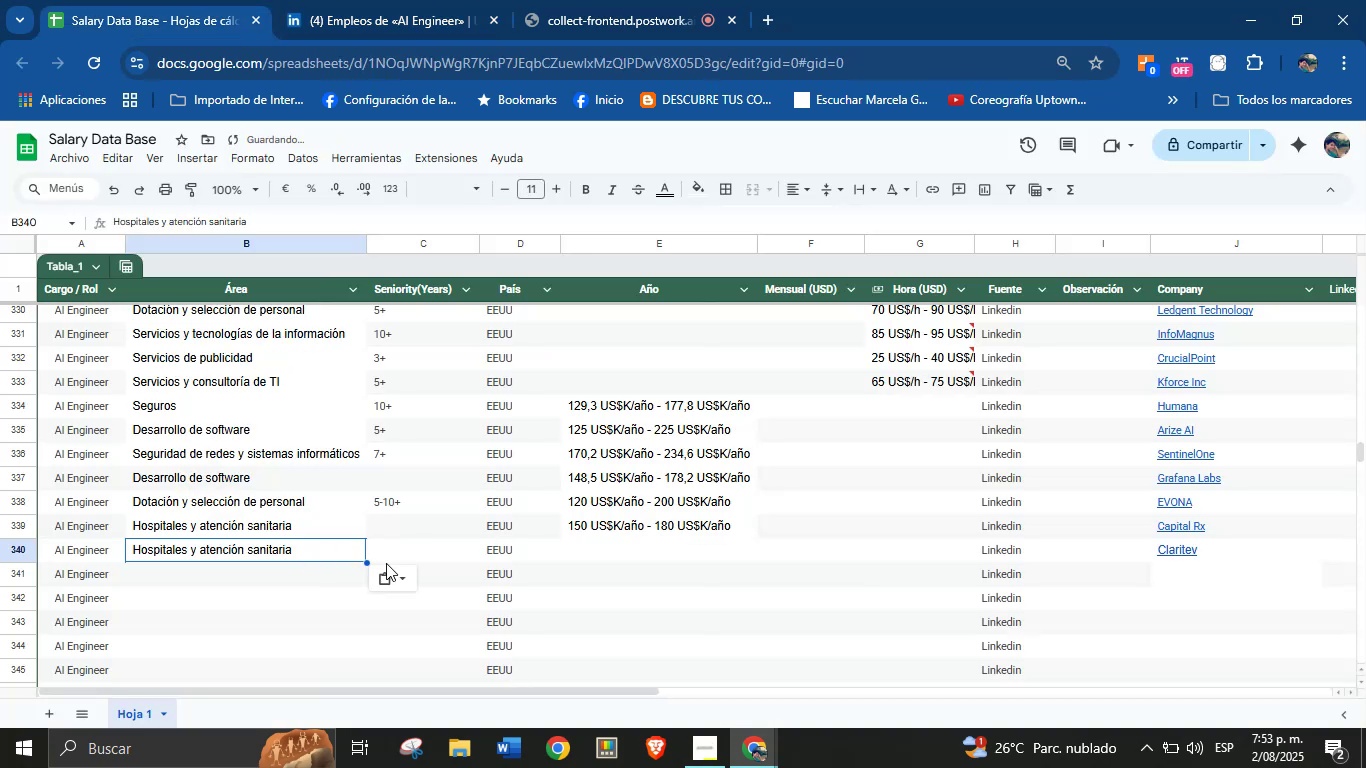 
left_click([406, 556])
 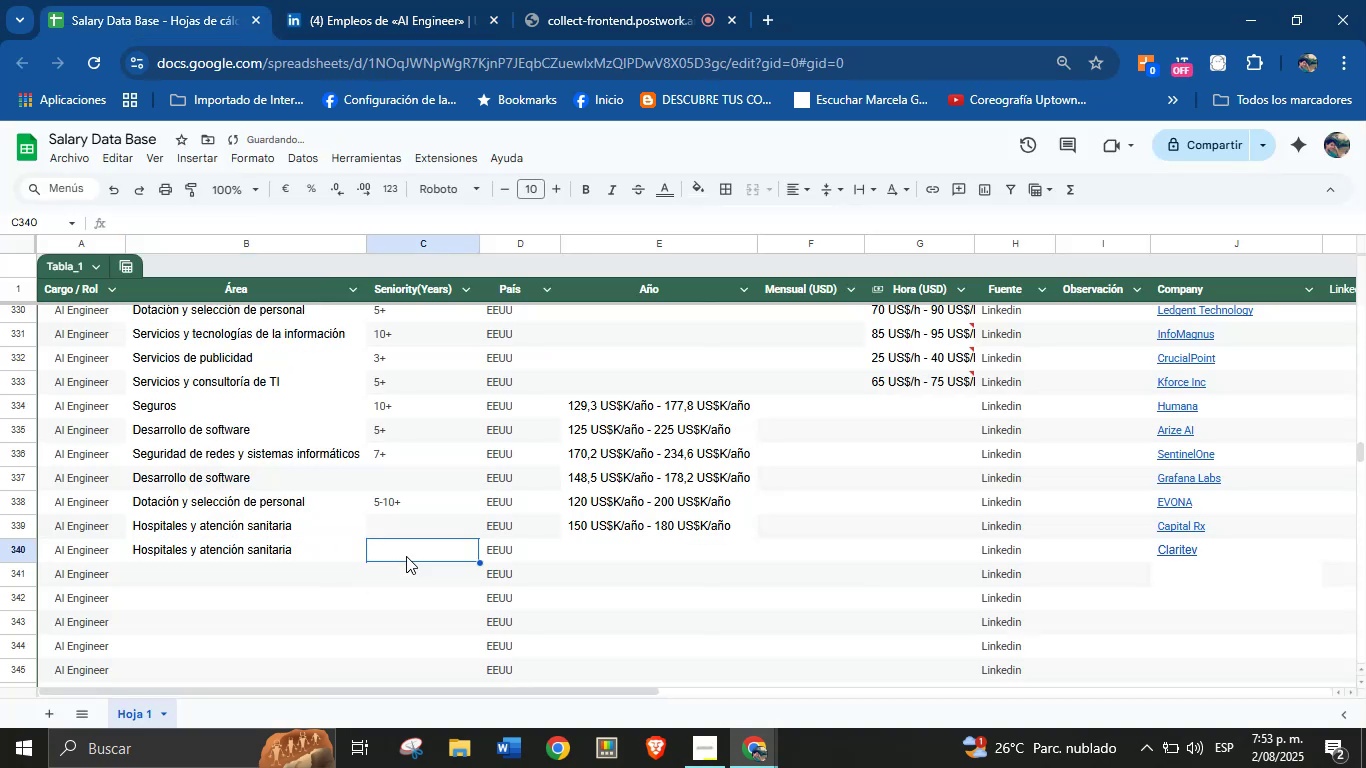 
type(8.)
key(Backspace)
type(-12=)
 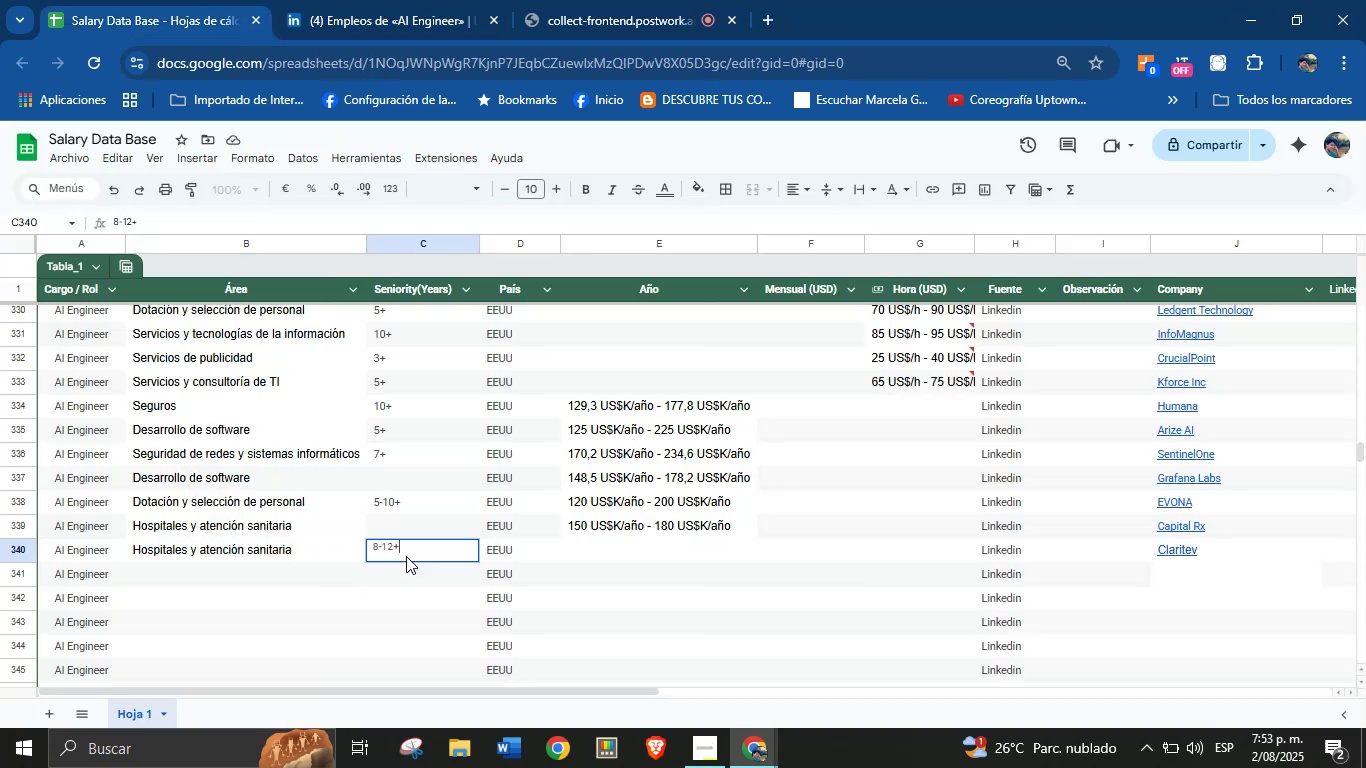 
left_click([607, 551])
 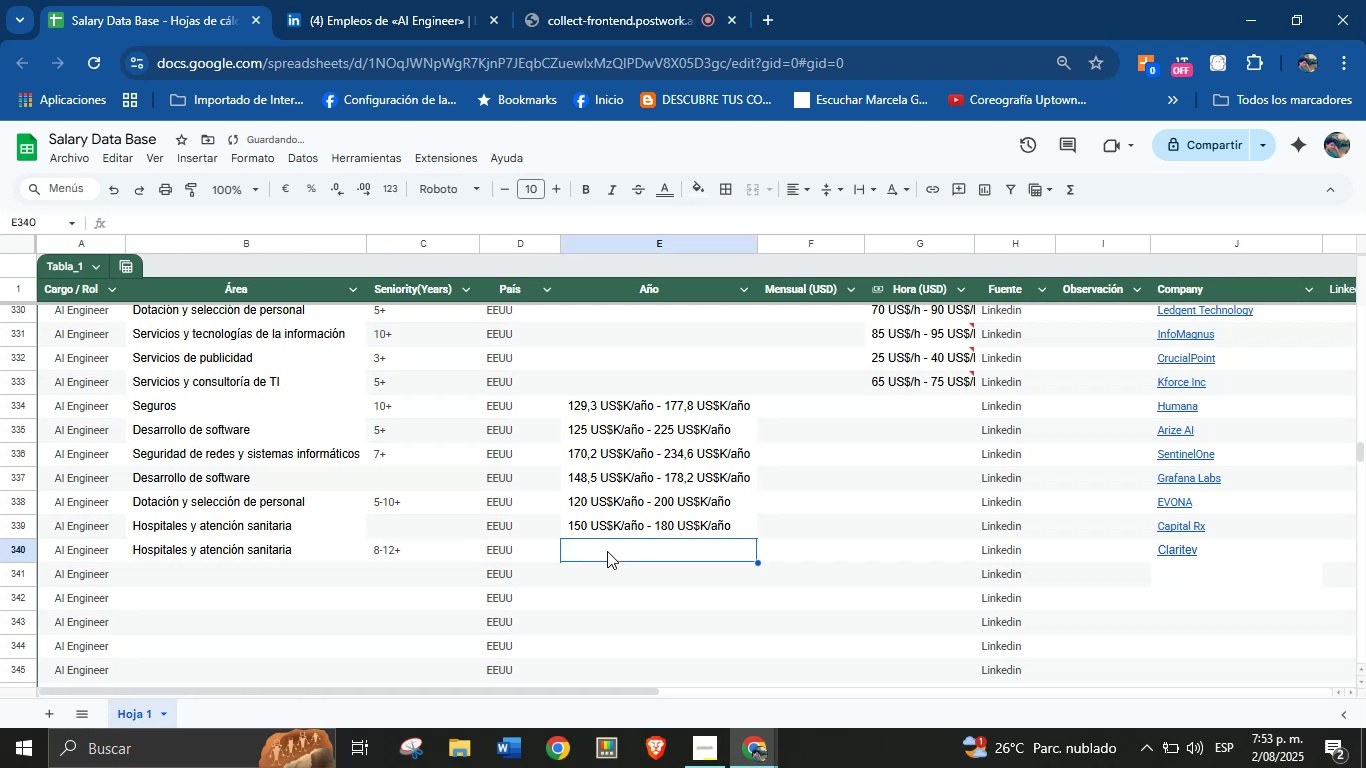 
key(Control+V)
 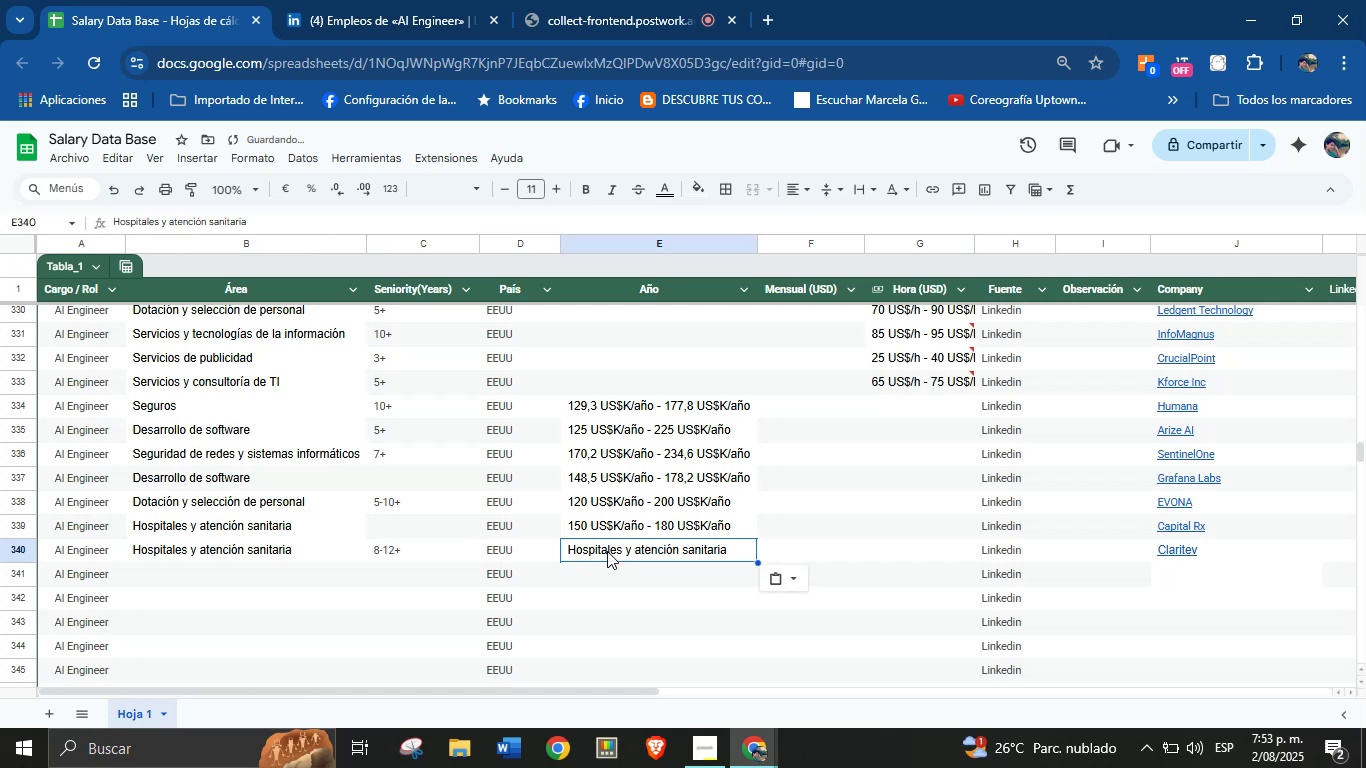 
key(Control+Z)
 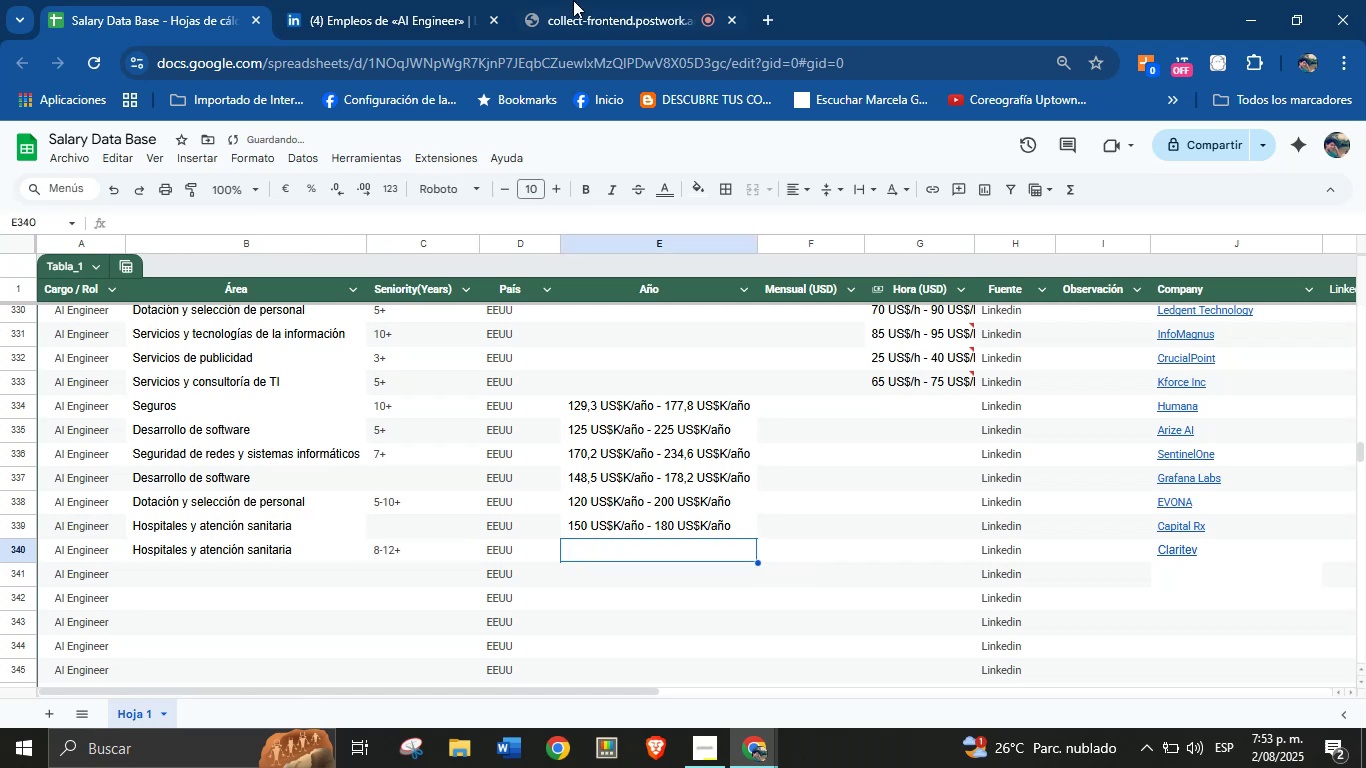 
left_click([407, 0])
 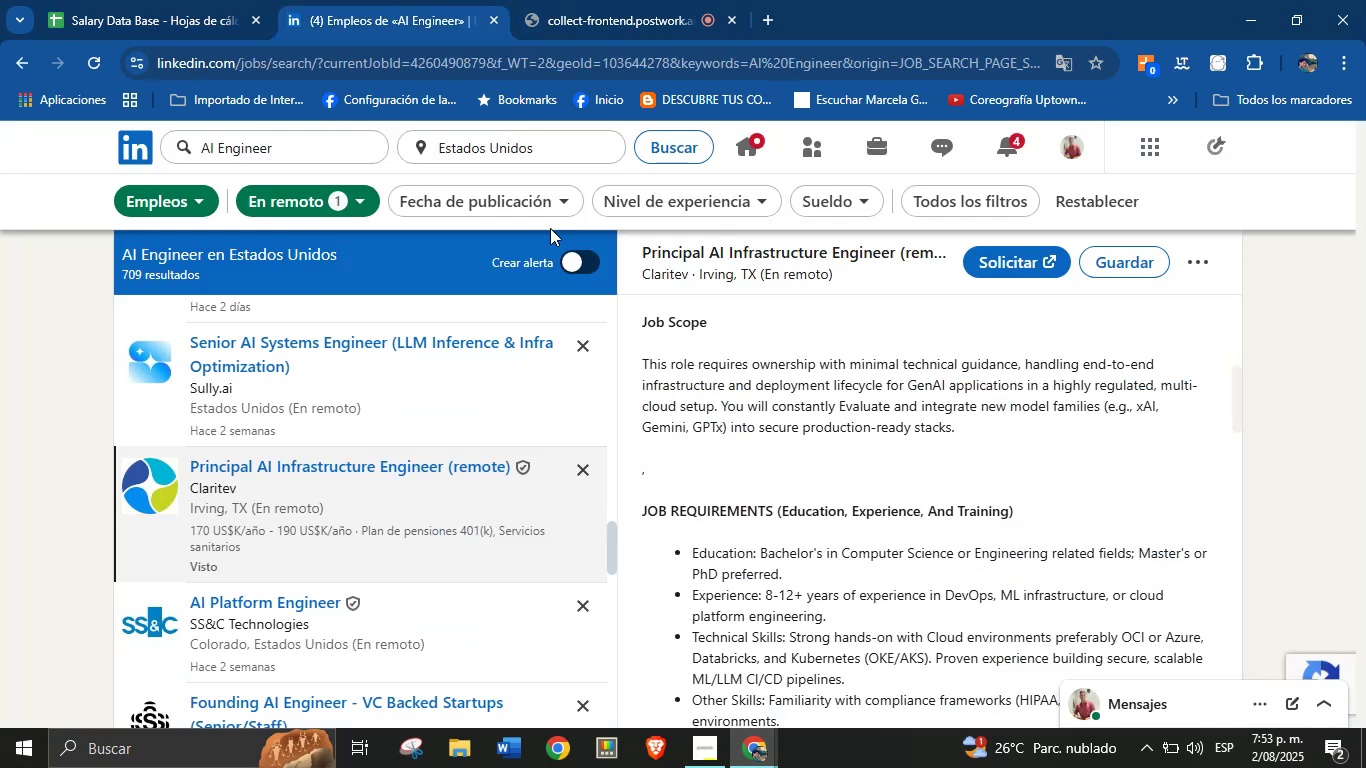 
scroll: coordinate [766, 535], scroll_direction: up, amount: 22.0
 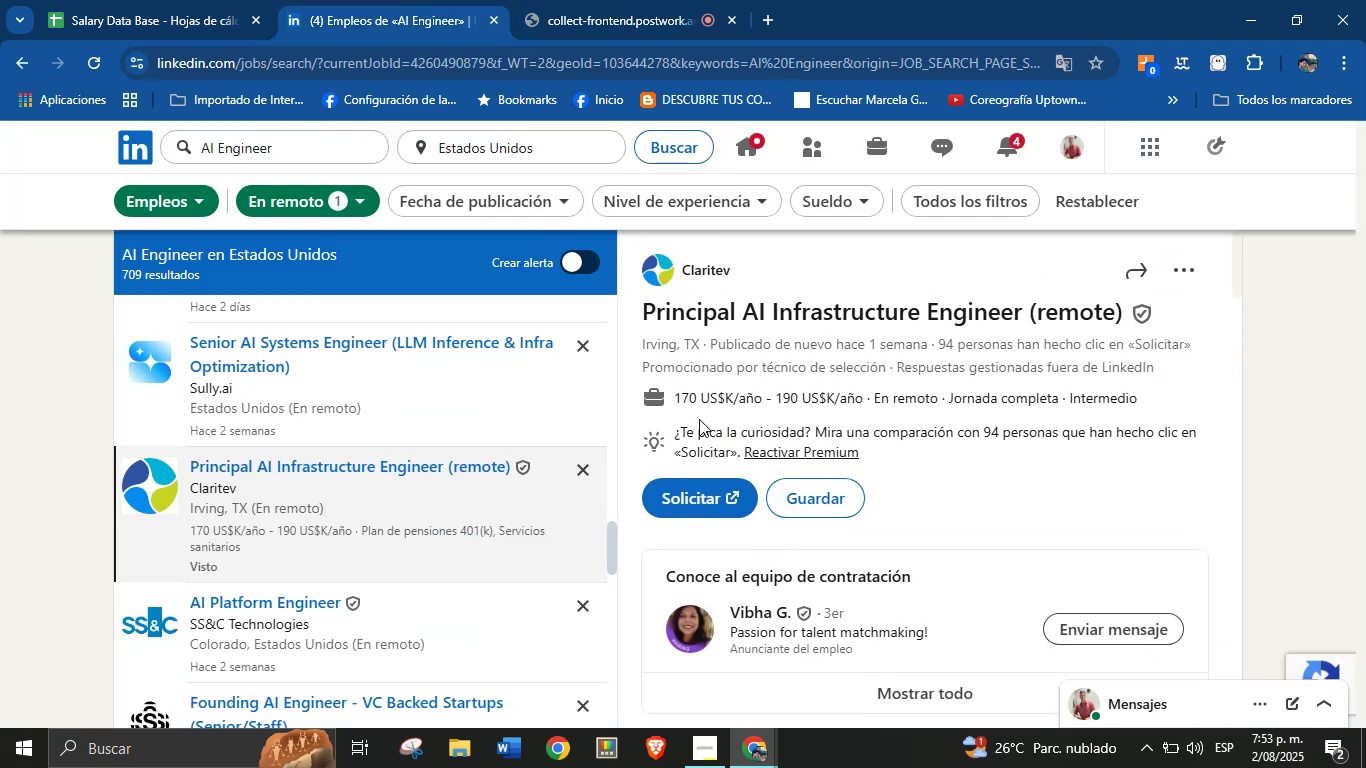 
left_click_drag(start_coordinate=[677, 404], to_coordinate=[867, 404])
 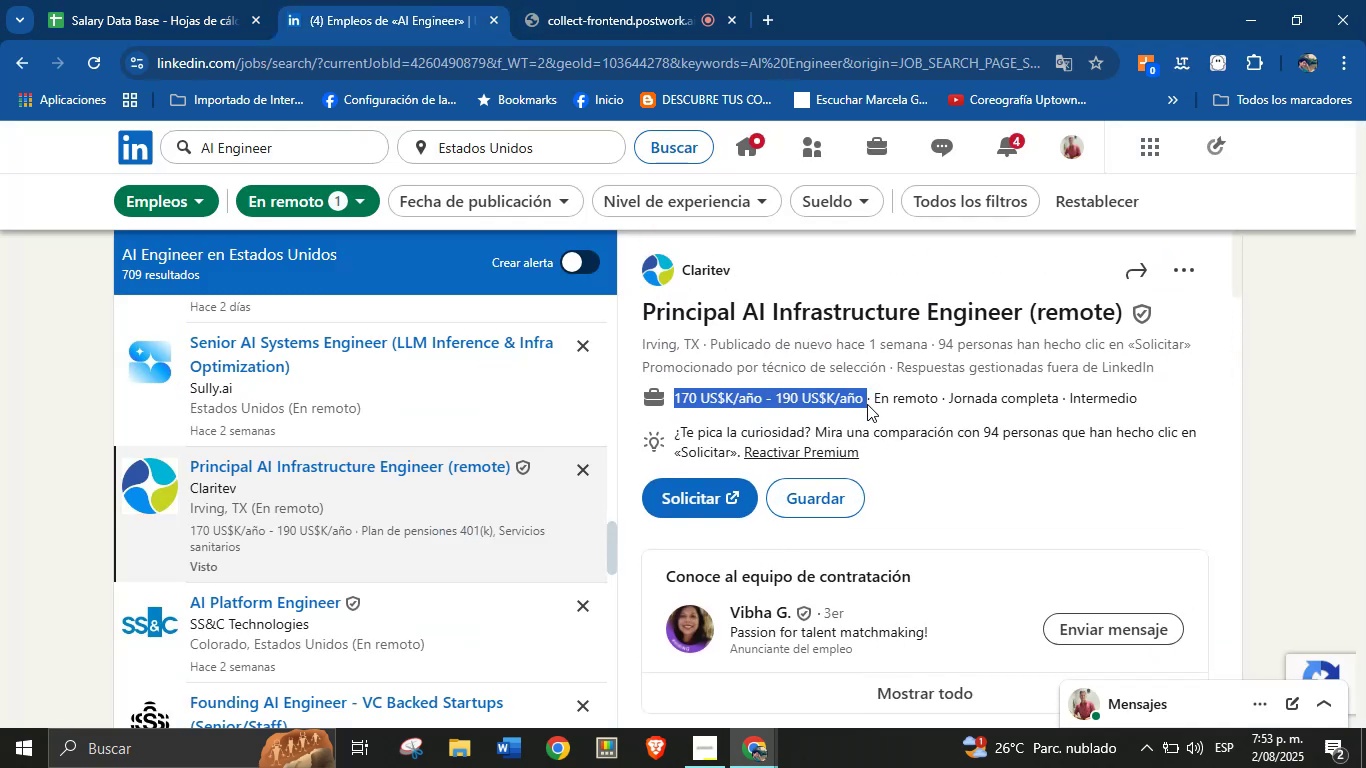 
key(Control+C)
 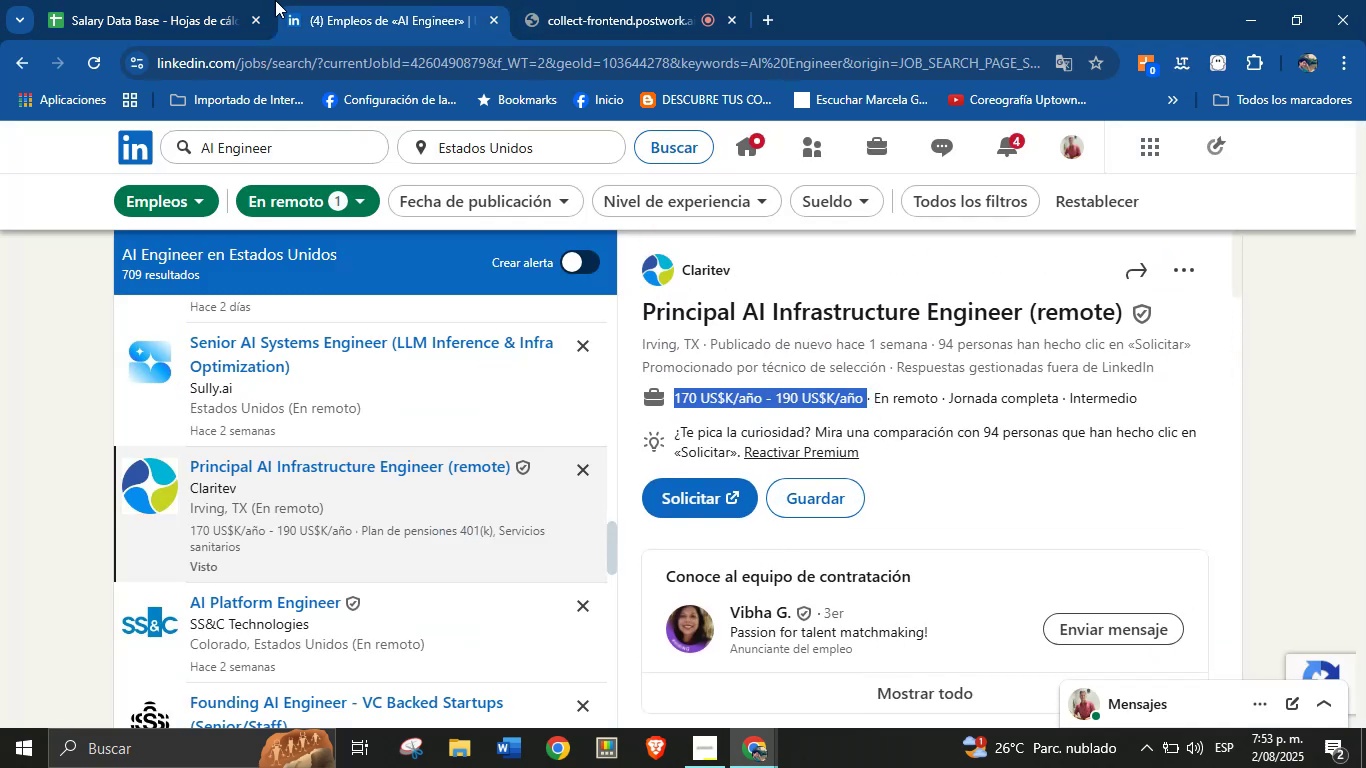 
left_click([248, 0])
 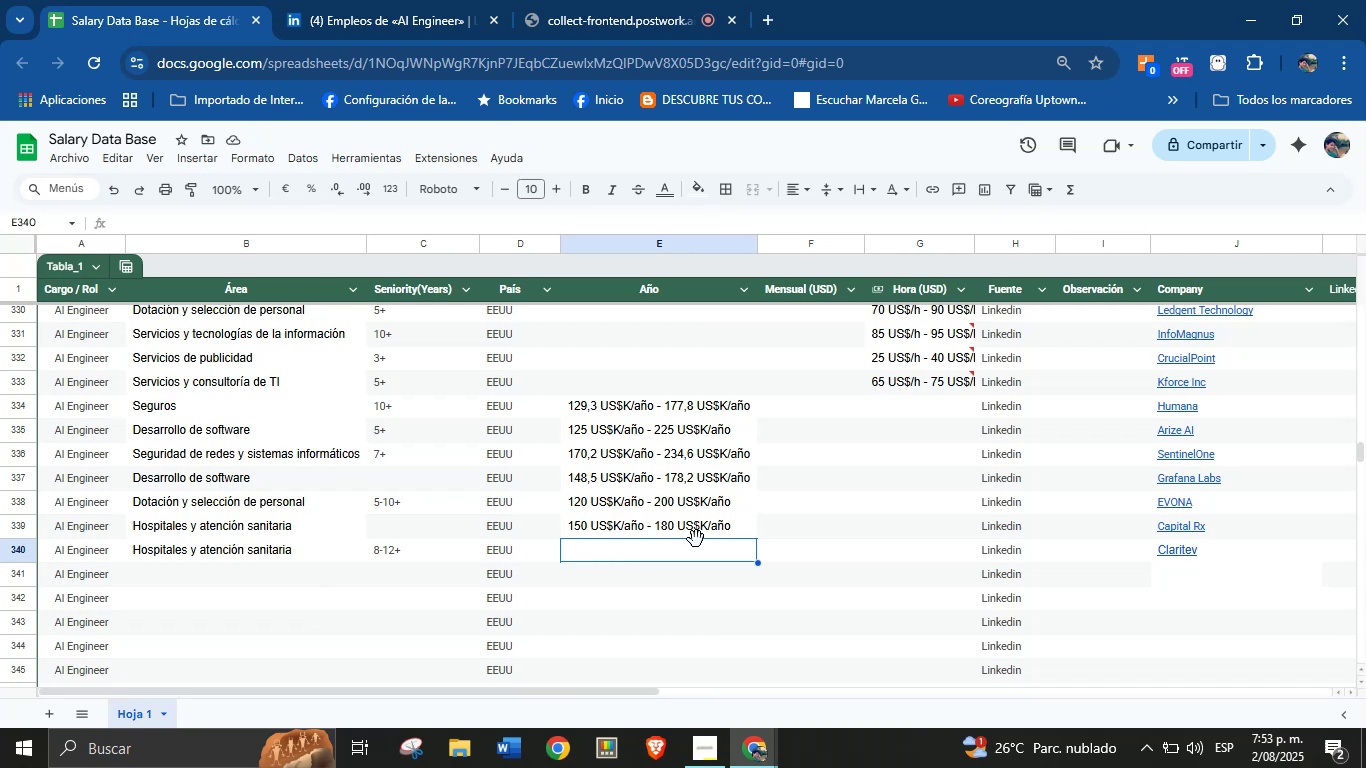 
left_click([682, 549])
 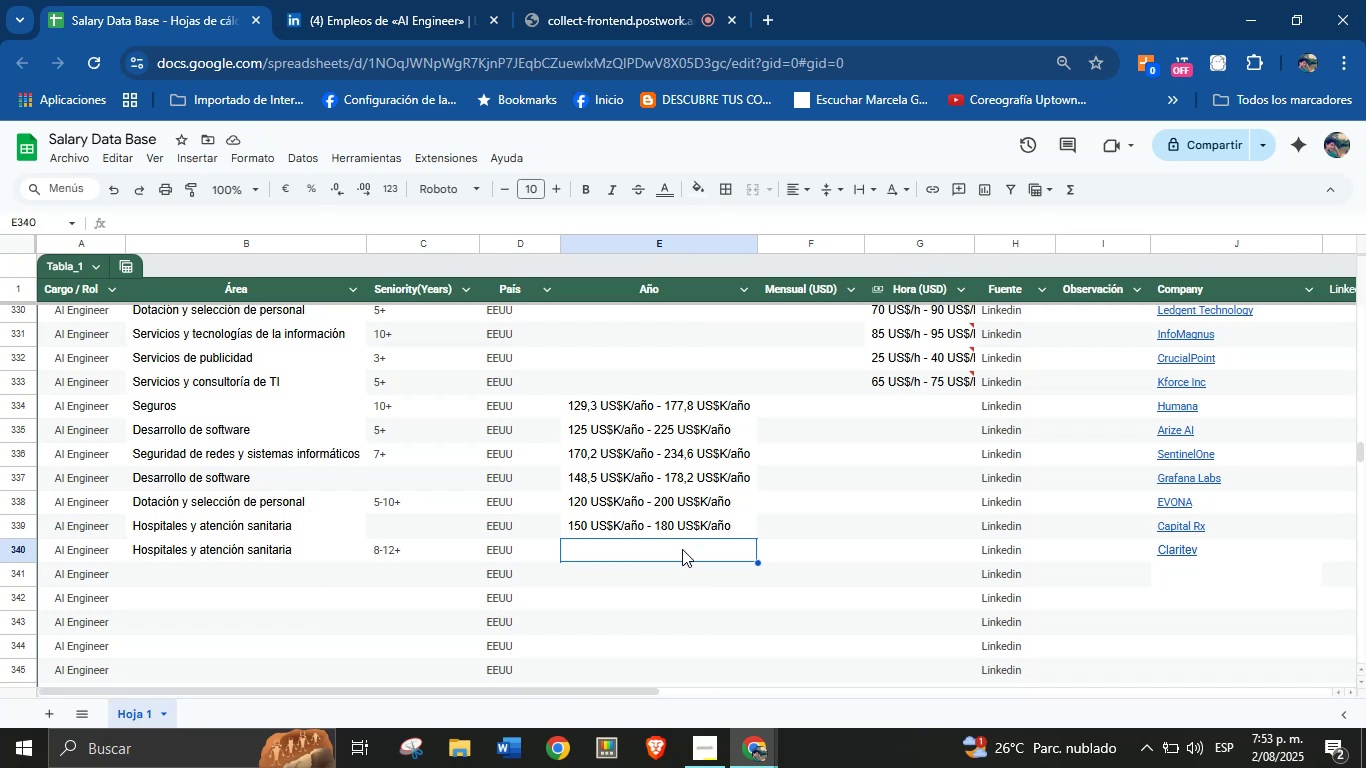 
key(Control+V)
 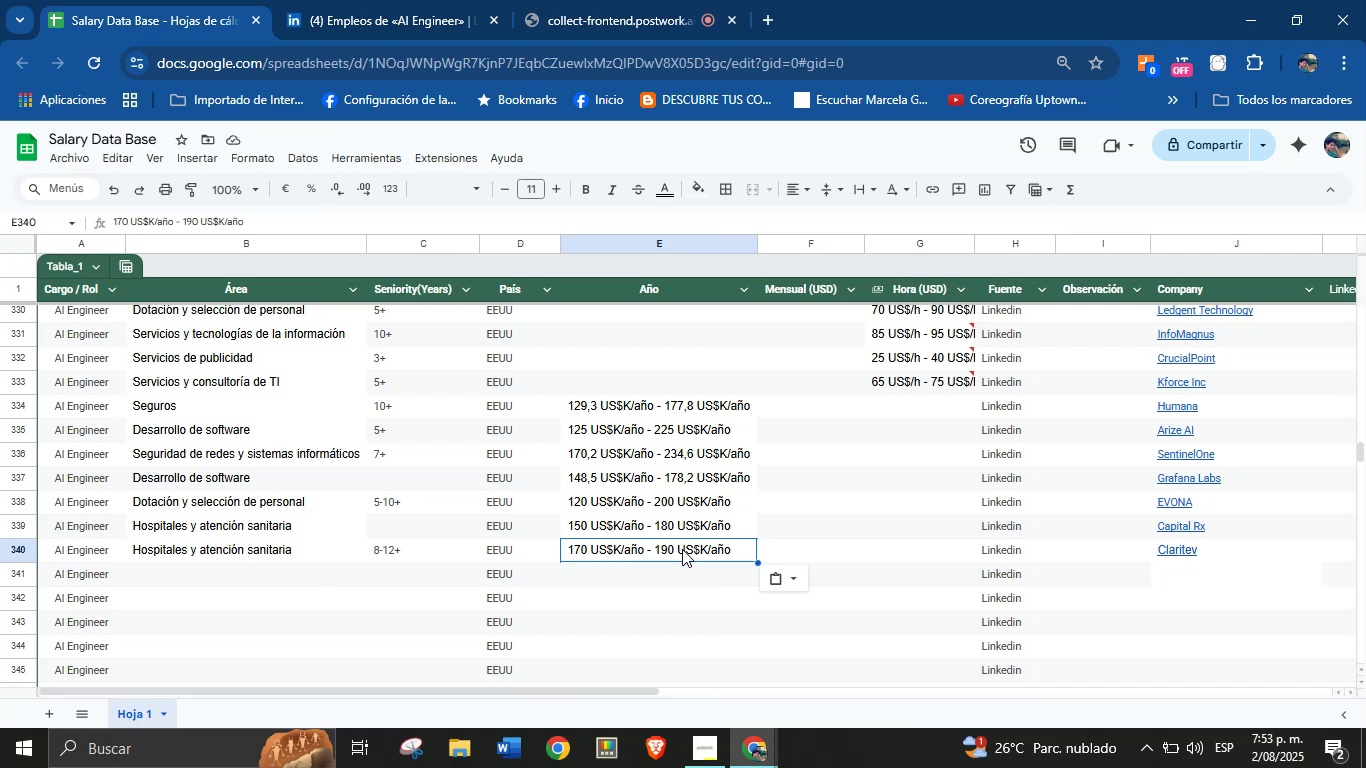 
wait(13.44)
 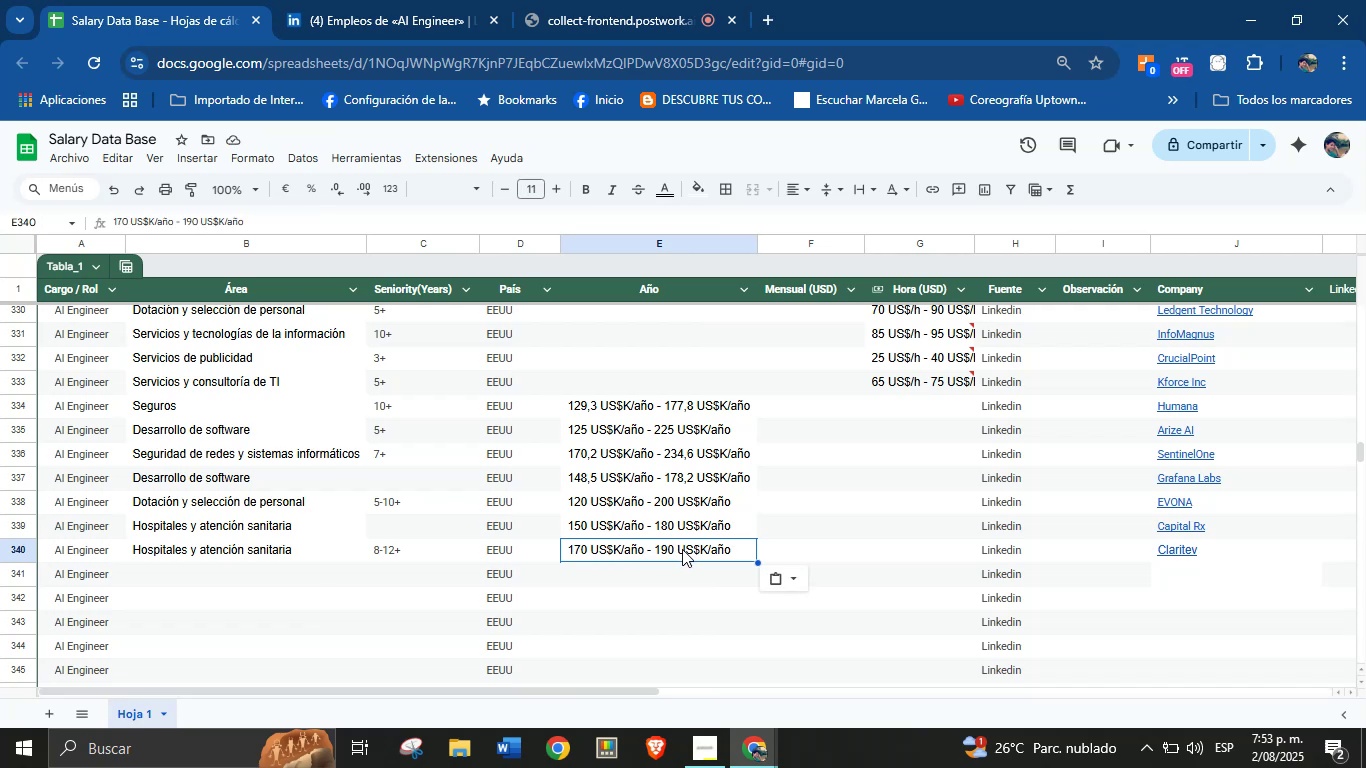 
scroll: coordinate [309, 442], scroll_direction: down, amount: 4.0
 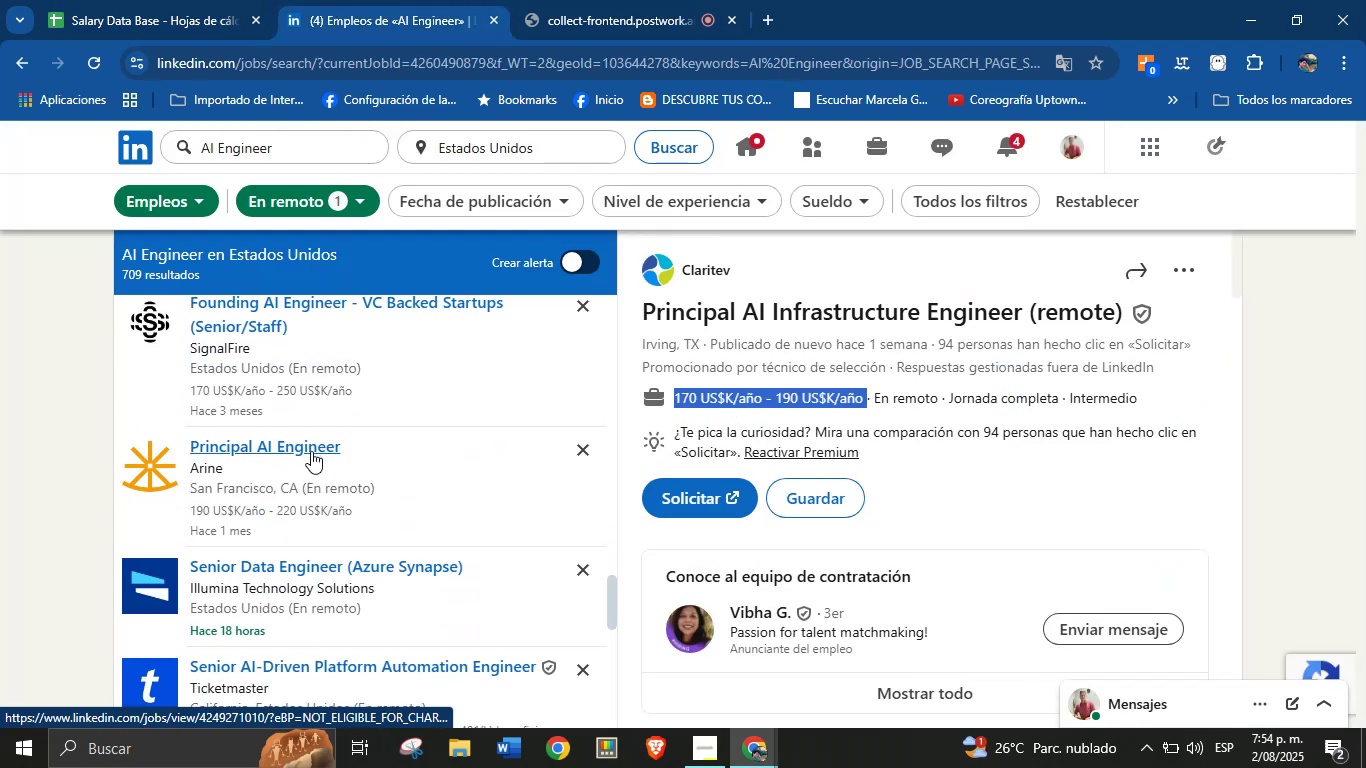 
left_click([270, 457])
 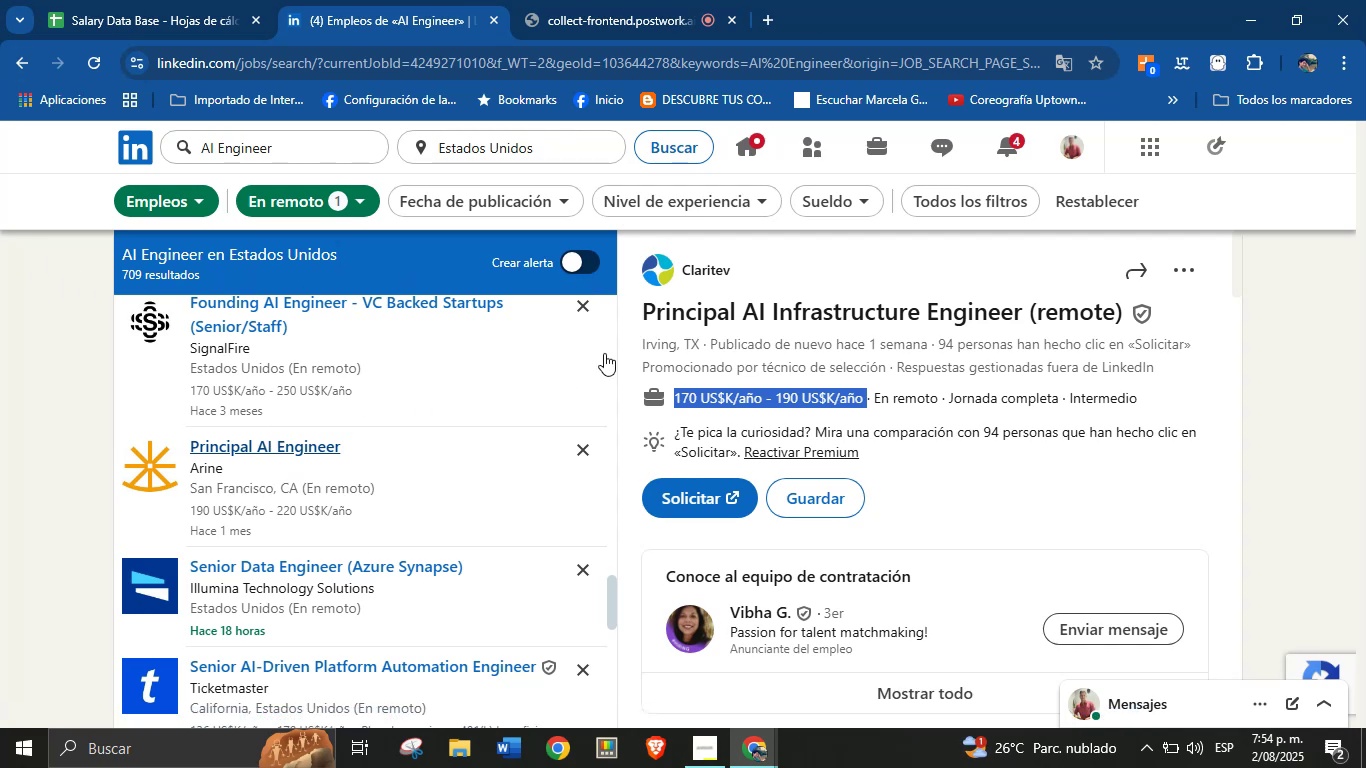 
wait(7.47)
 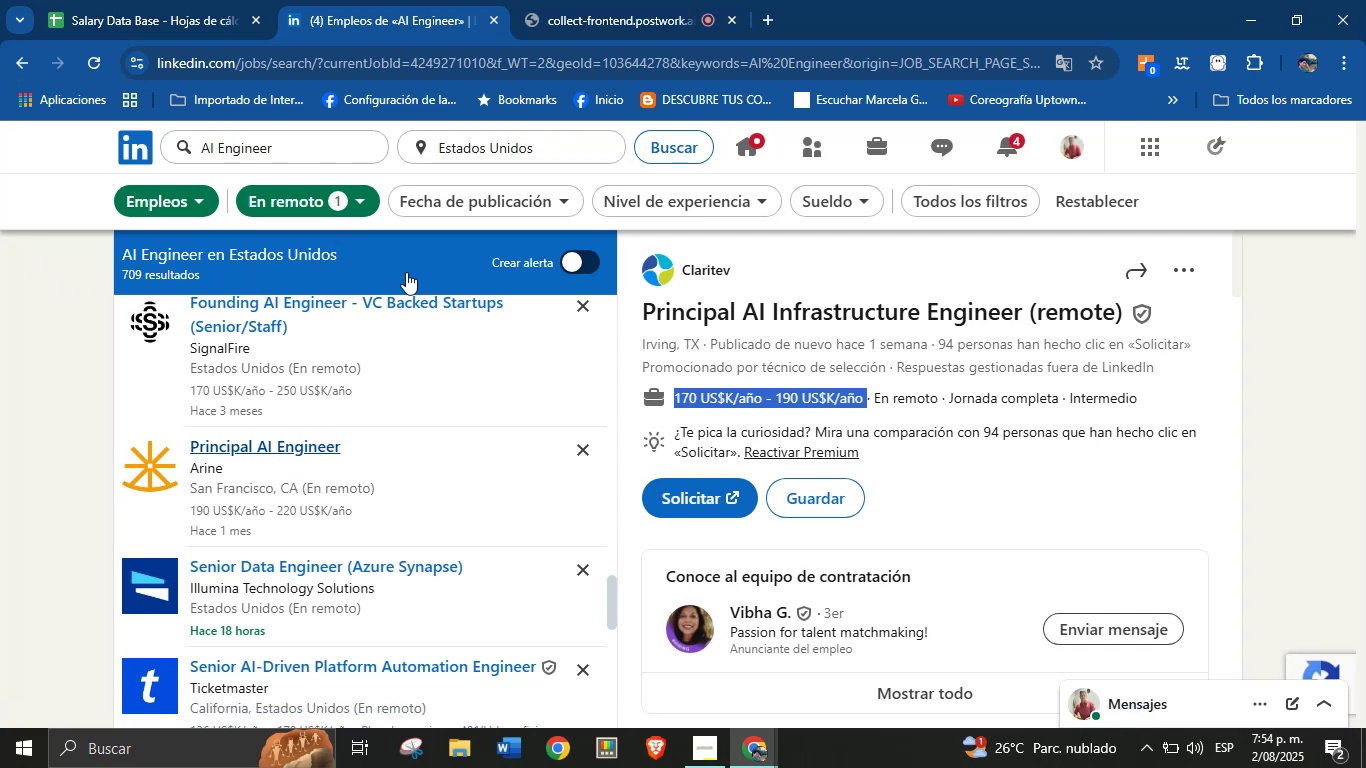 
left_click_drag(start_coordinate=[735, 271], to_coordinate=[685, 269])
 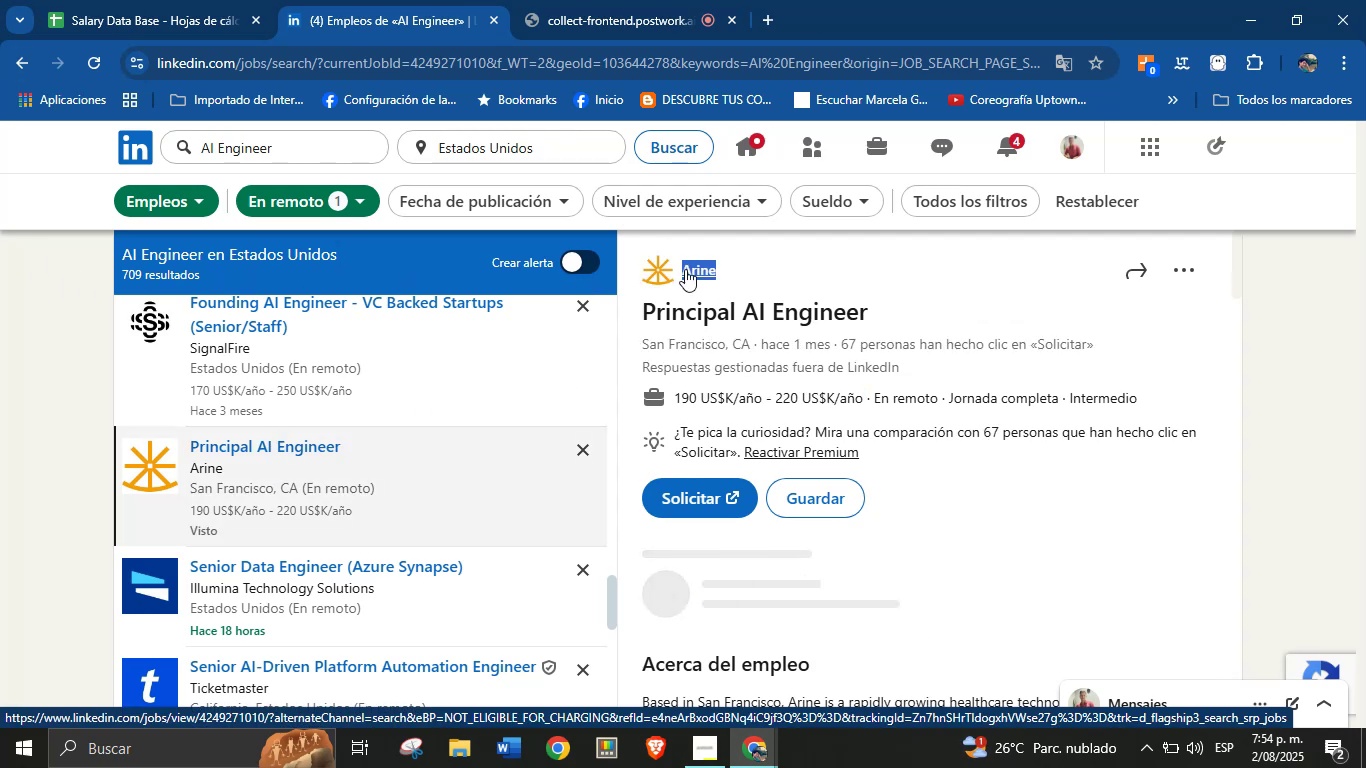 
key(Control+C)
 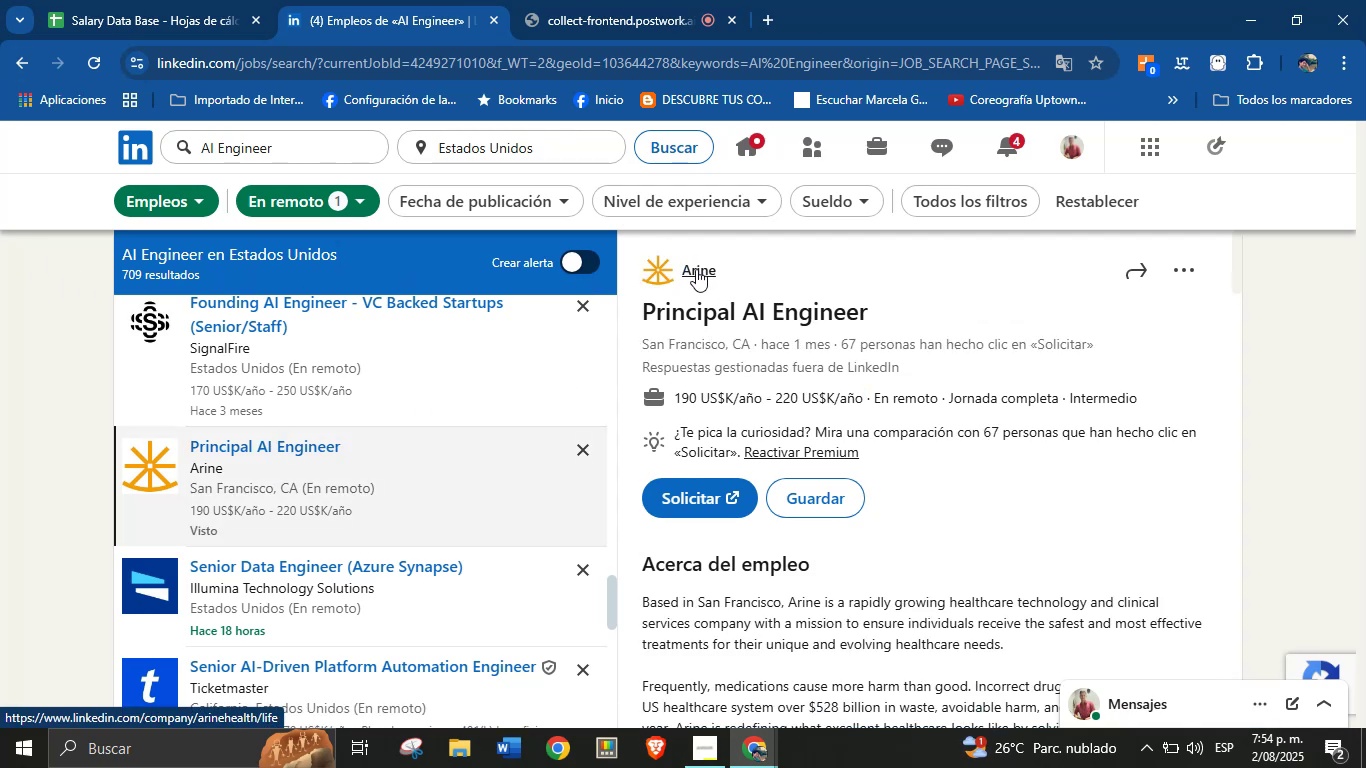 
left_click([781, 267])
 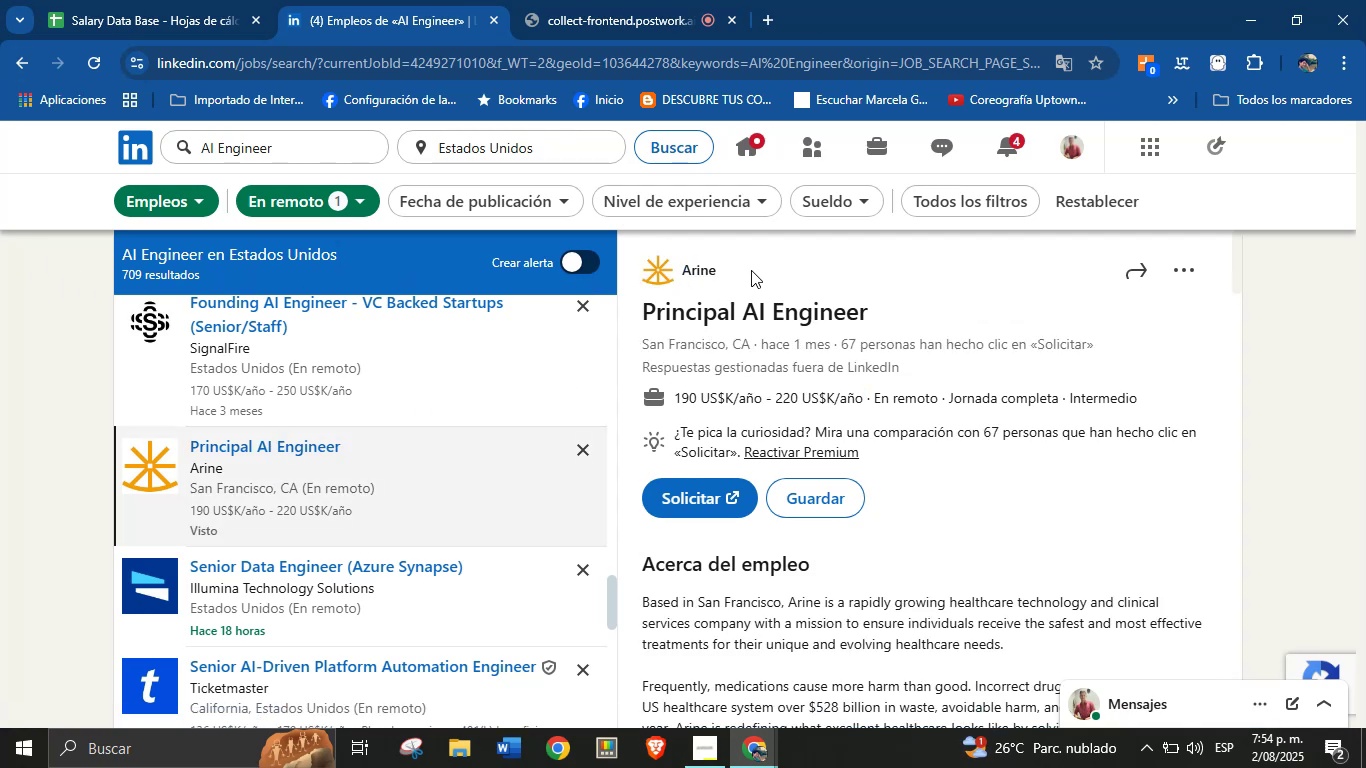 
left_click_drag(start_coordinate=[731, 270], to_coordinate=[682, 275])
 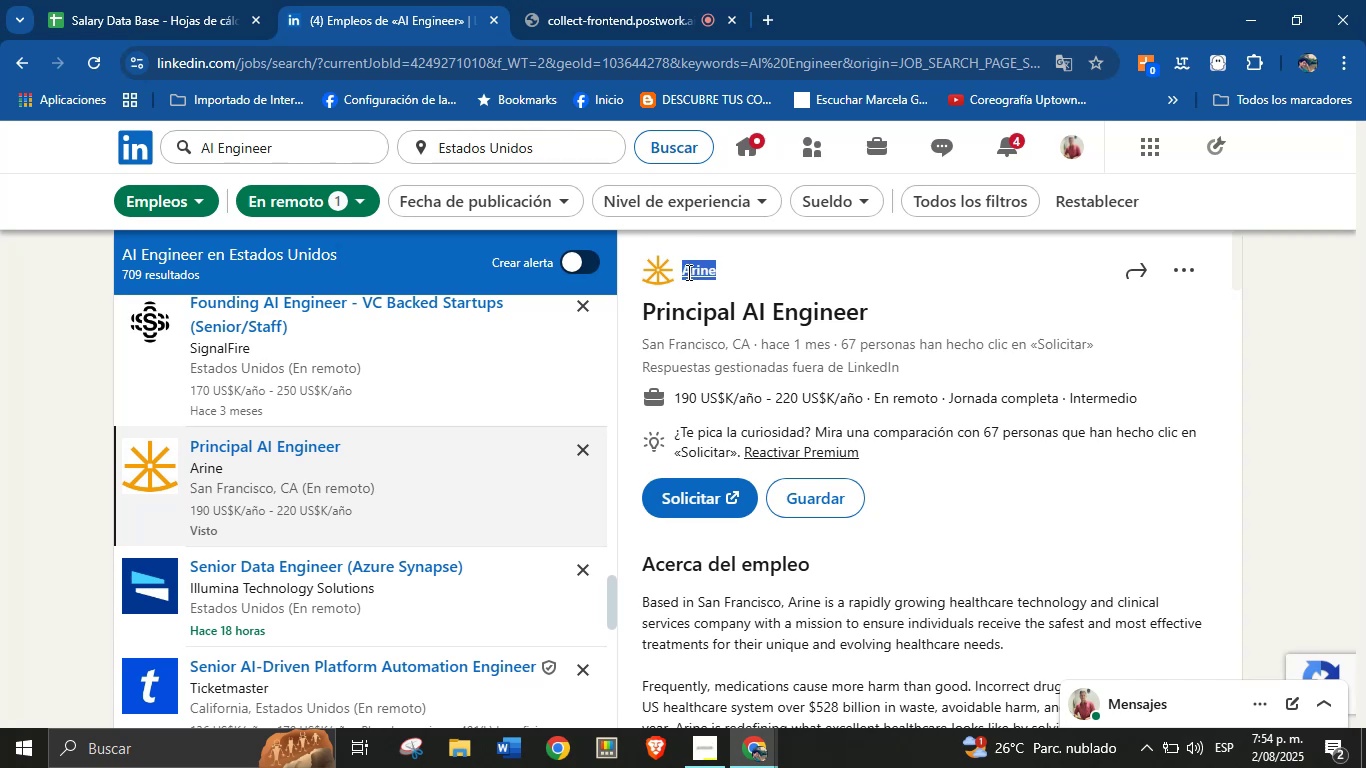 
key(Control+C)
 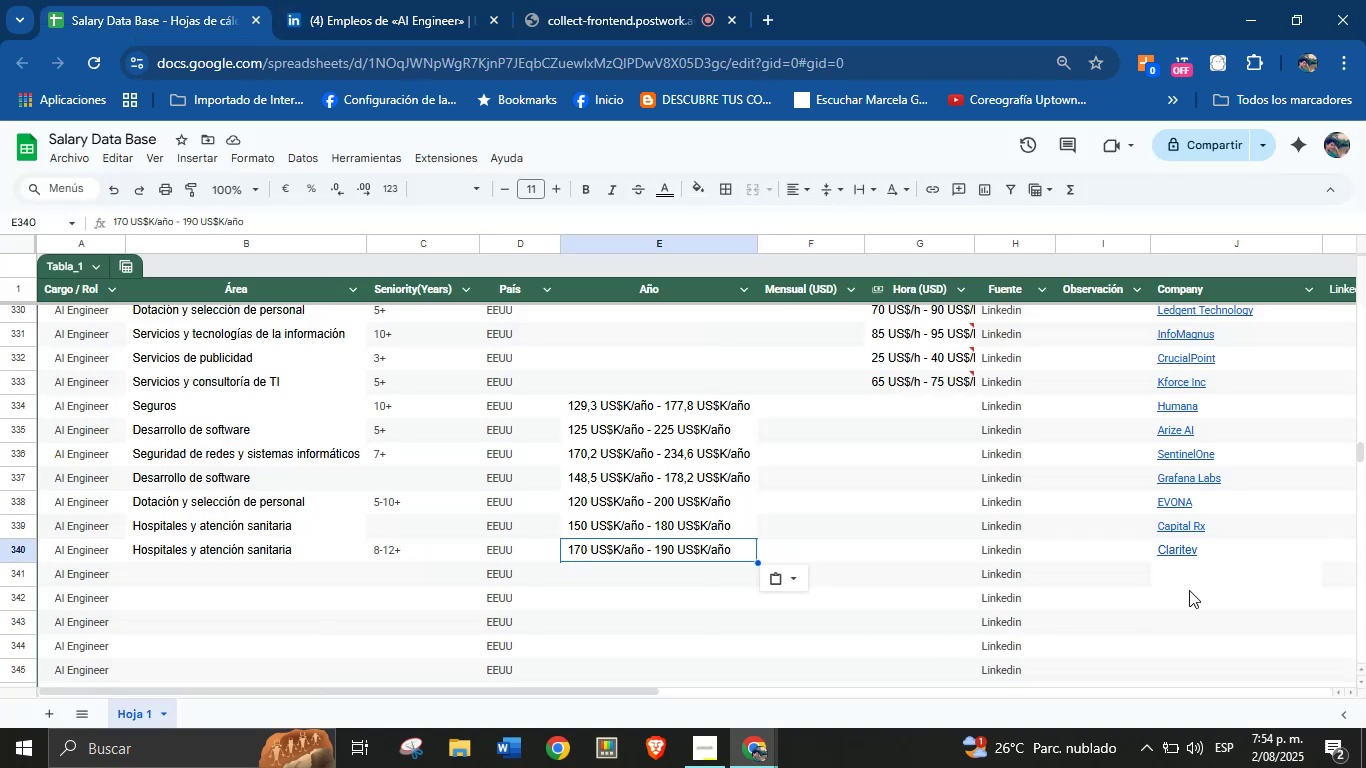 
key(Control+V)
 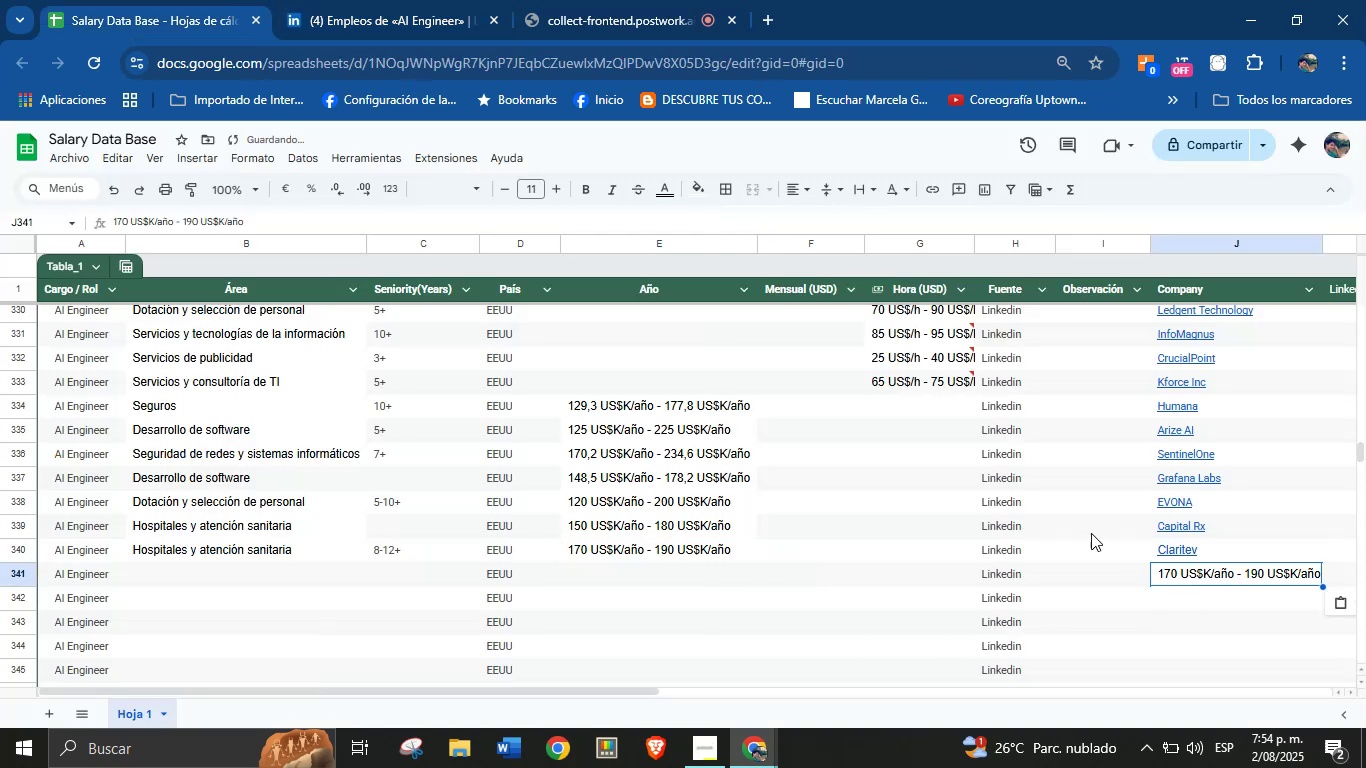 
key(Control+Z)
 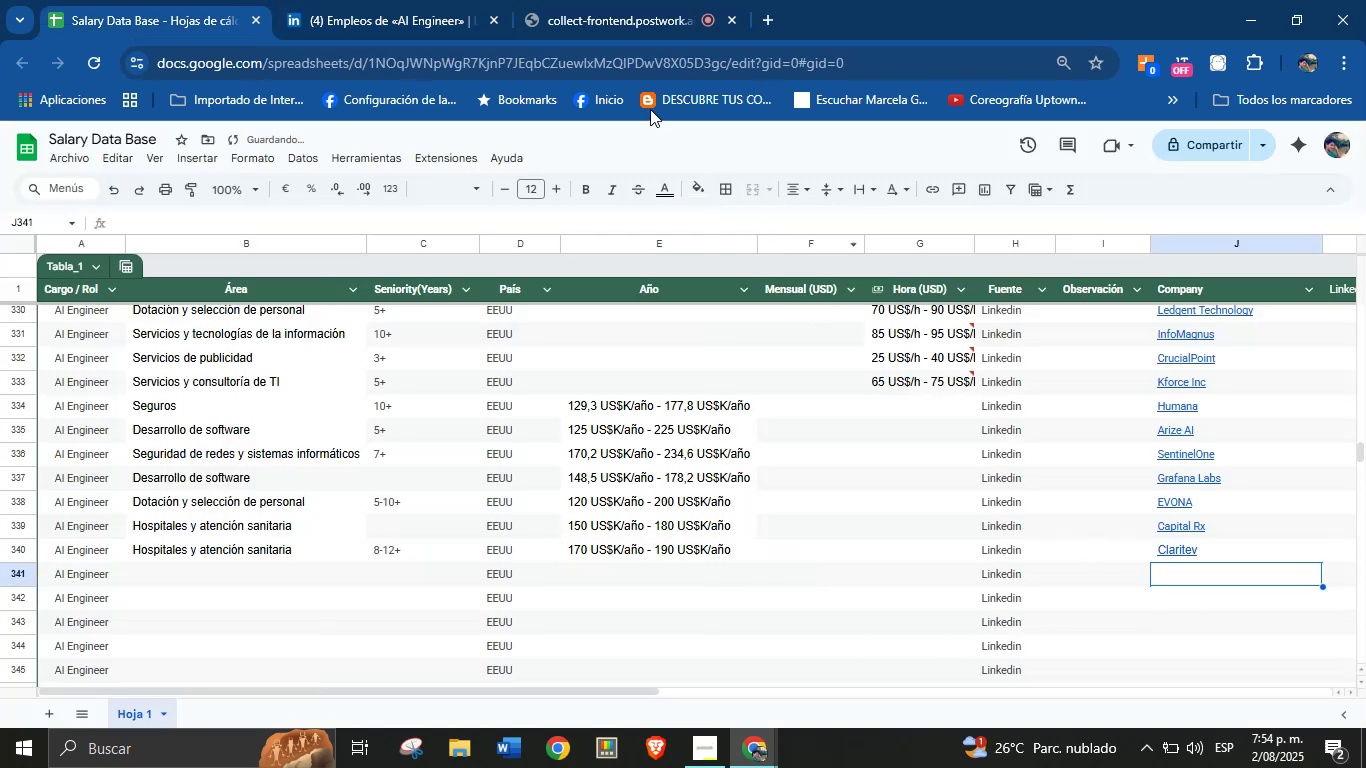 
left_click([377, 0])
 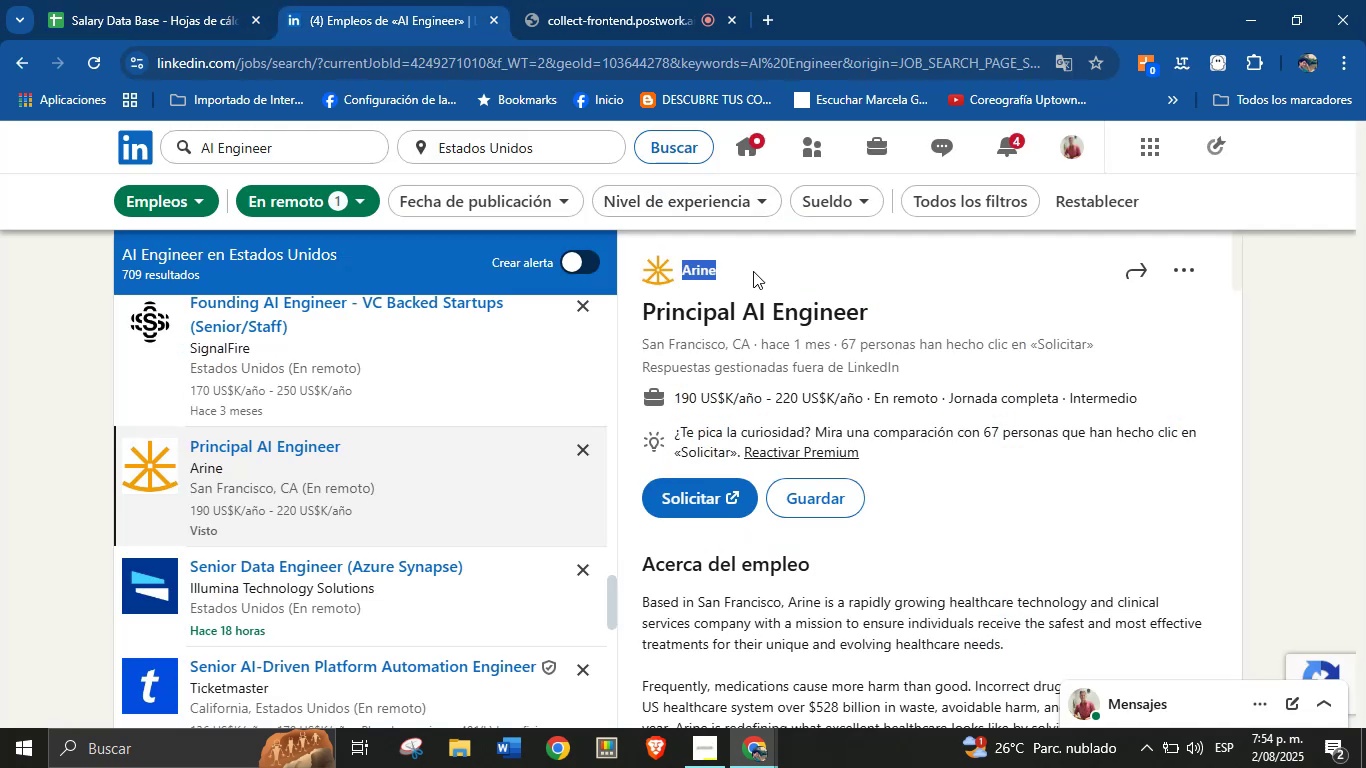 
left_click([738, 271])
 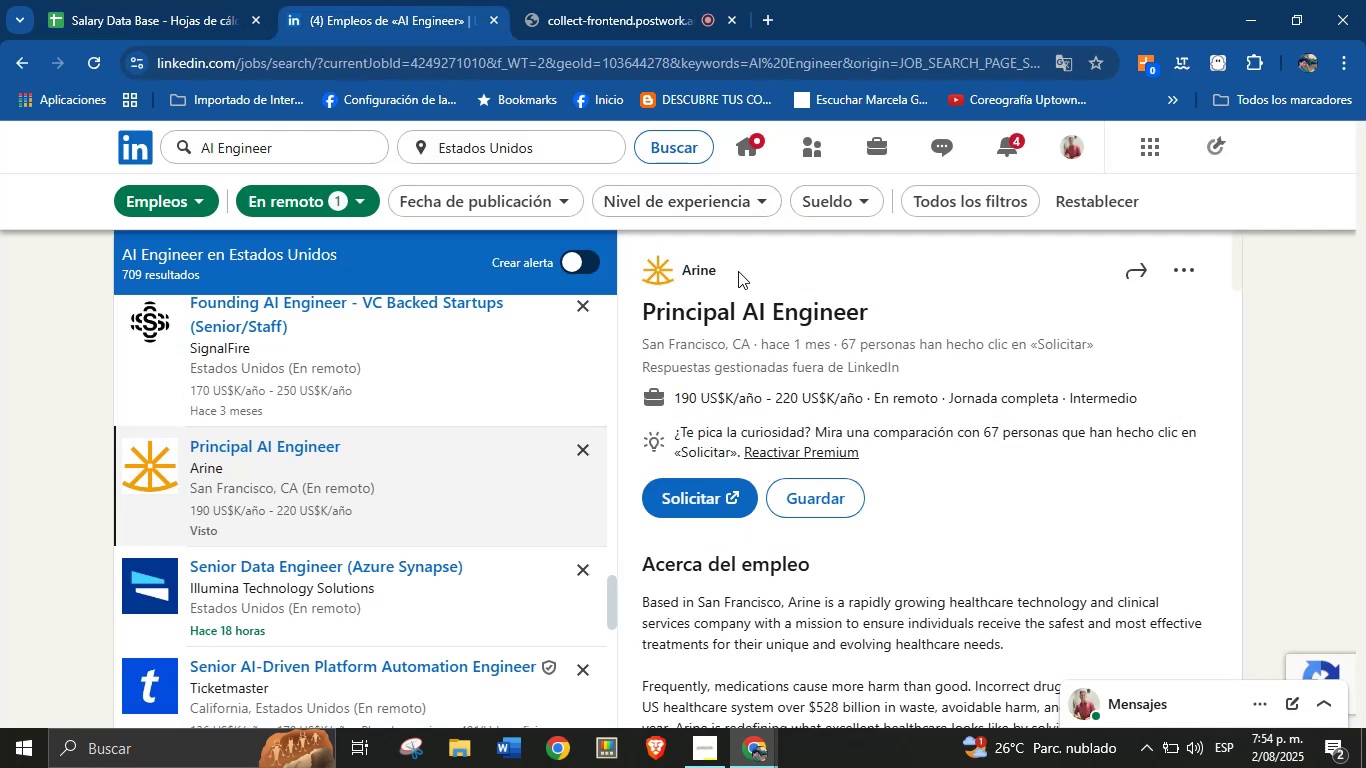 
left_click_drag(start_coordinate=[732, 271], to_coordinate=[683, 273])
 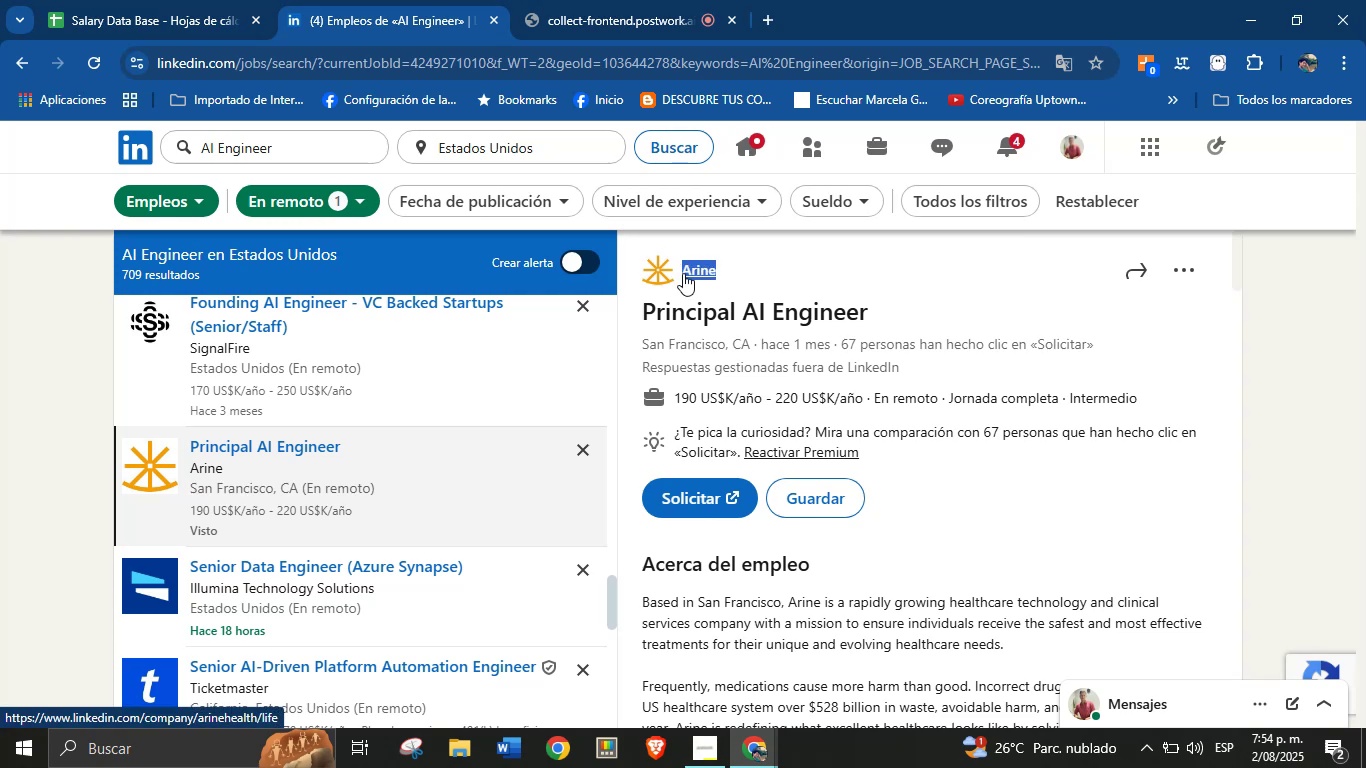 
key(Control+C)
 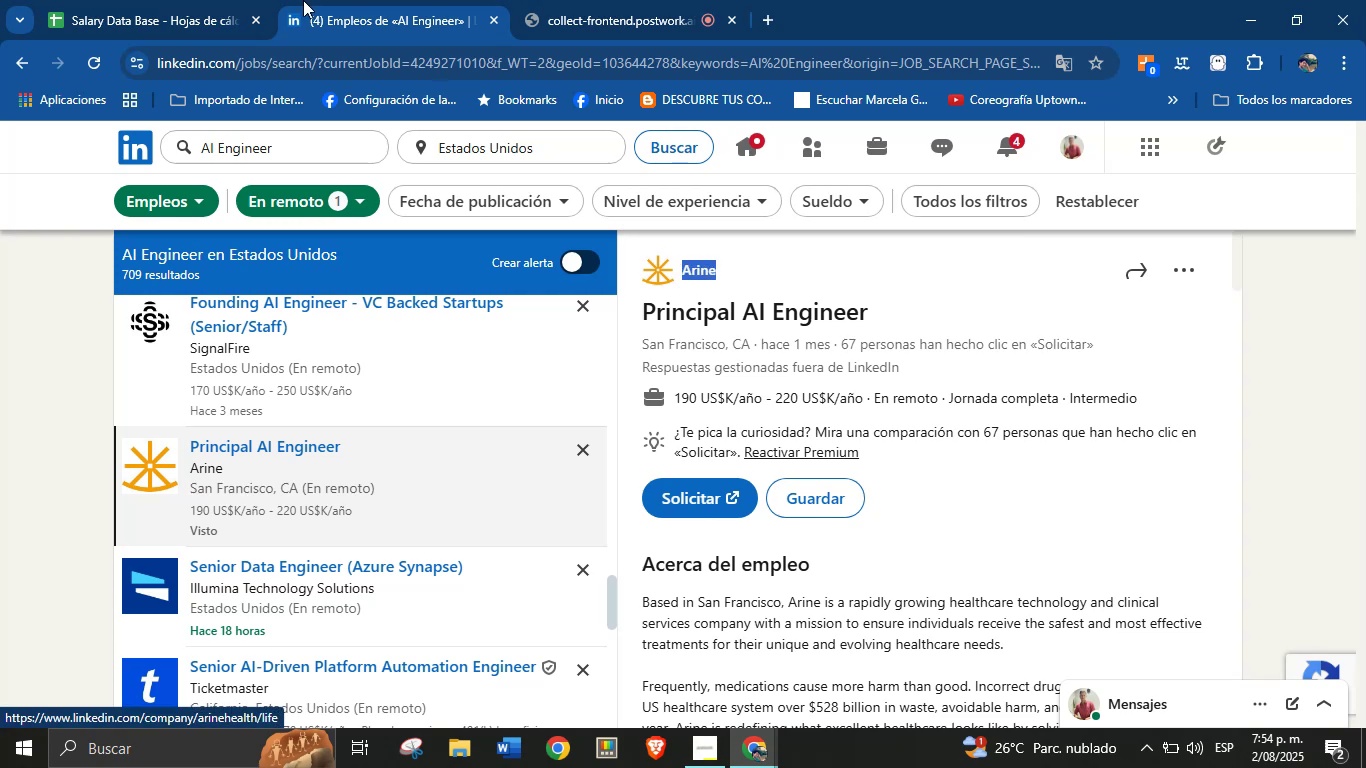 
left_click([210, 0])
 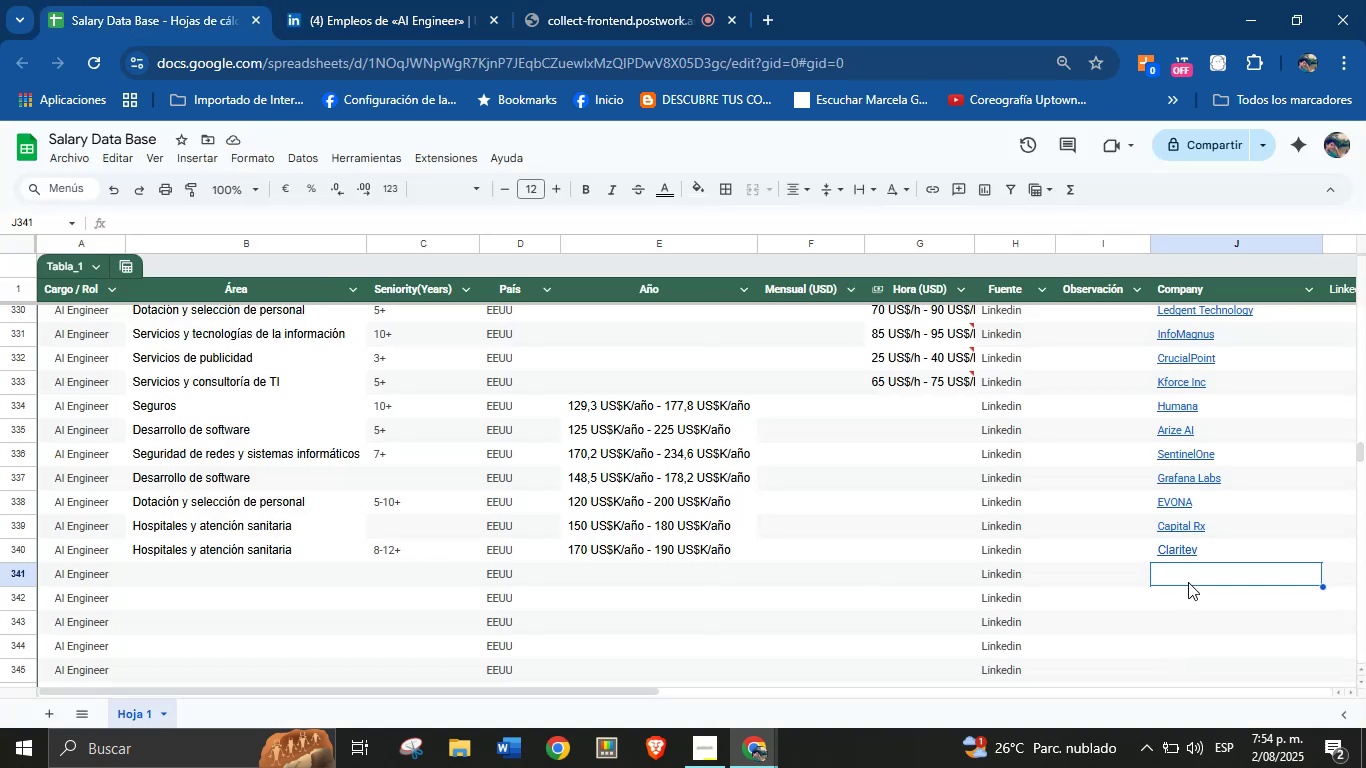 
key(Control+V)
 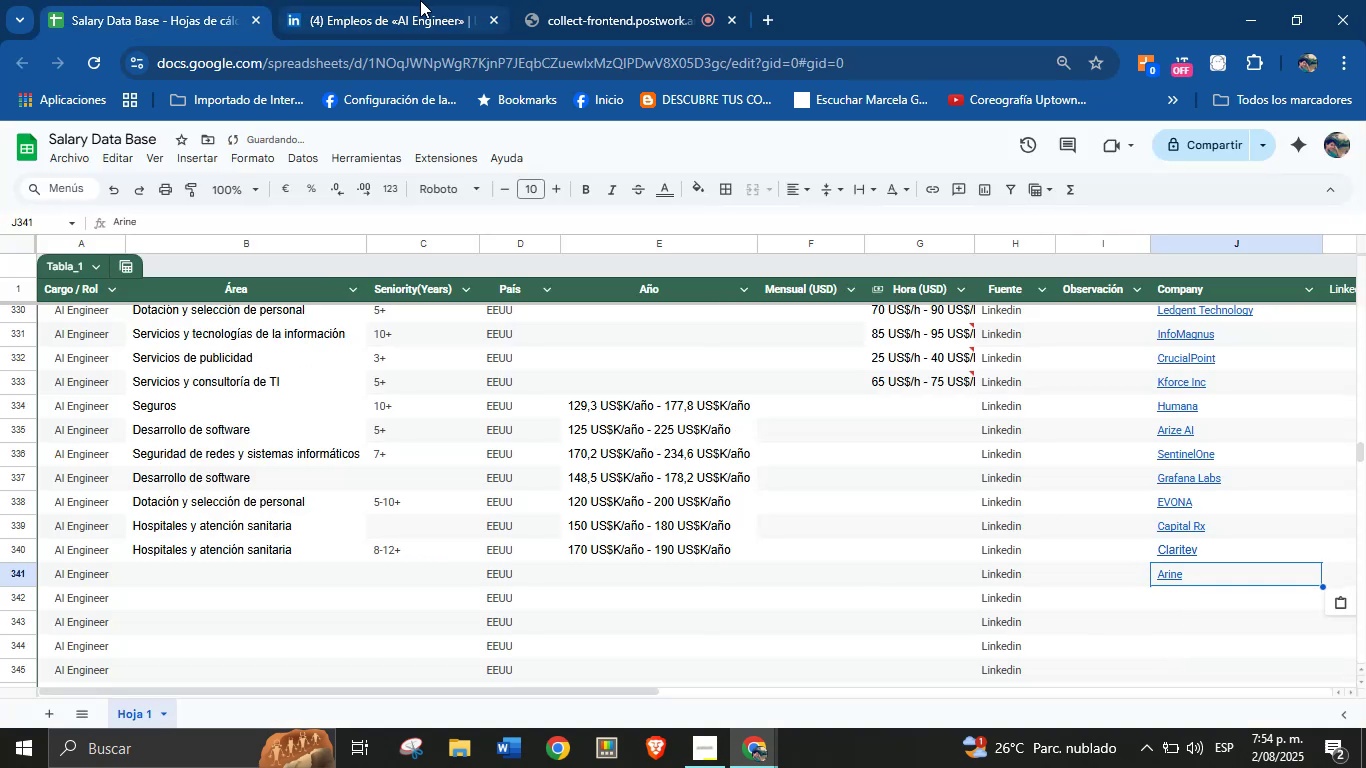 
scroll: coordinate [878, 524], scroll_direction: down, amount: 35.0
 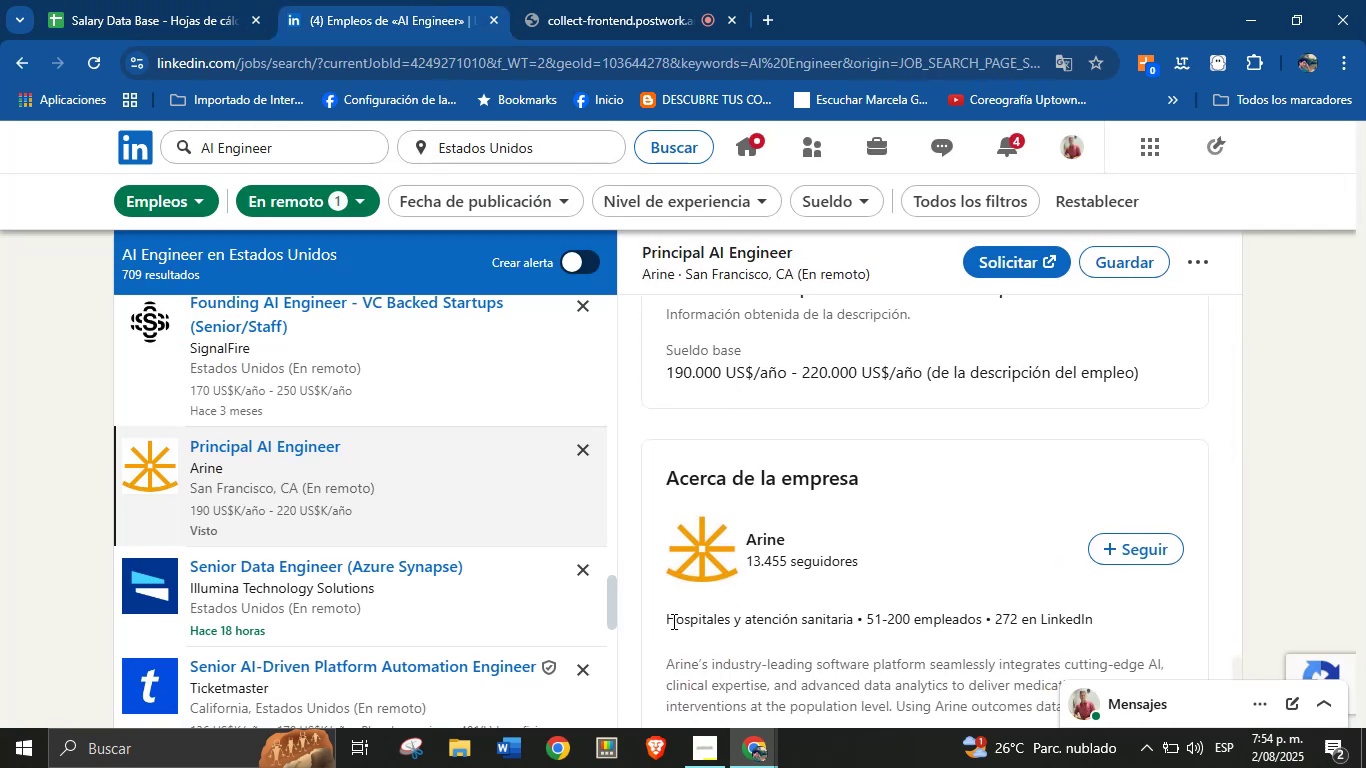 
left_click_drag(start_coordinate=[666, 620], to_coordinate=[862, 623])
 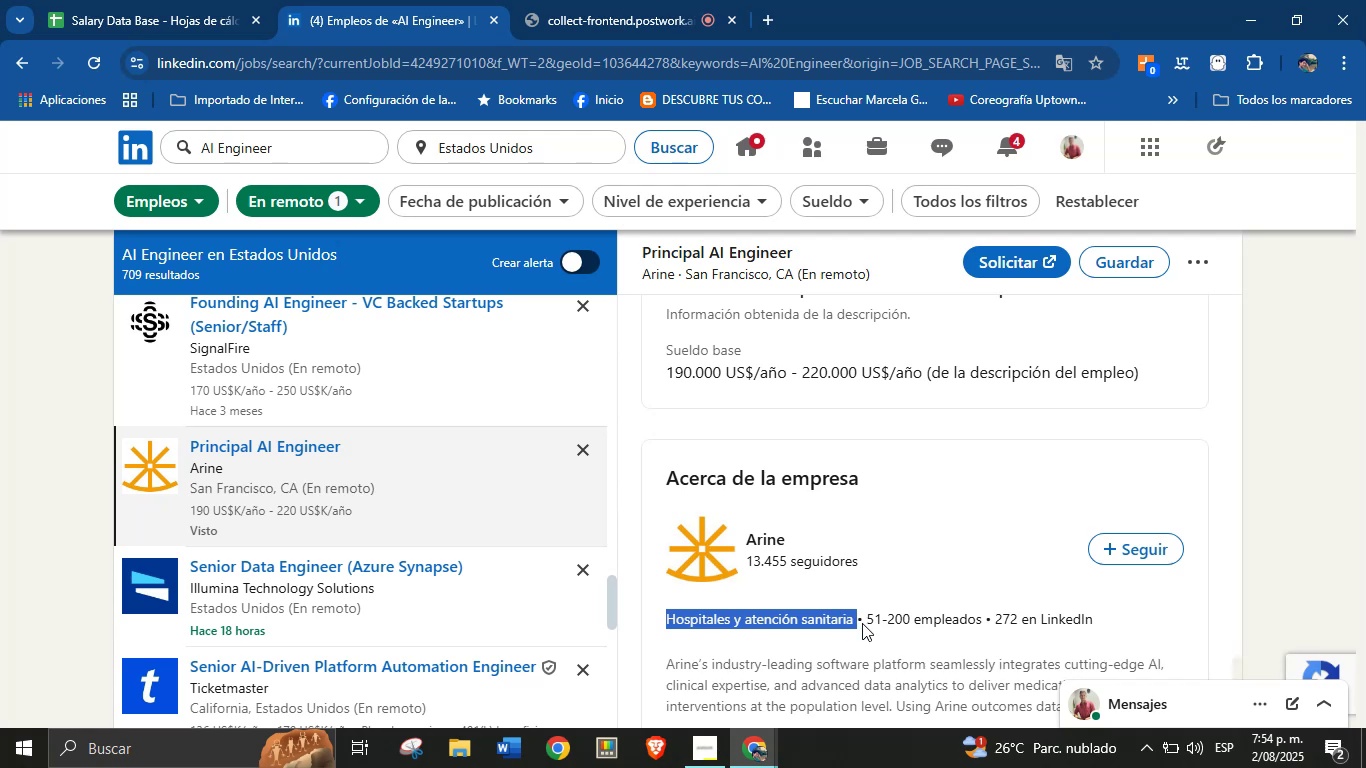 
key(Control+C)
 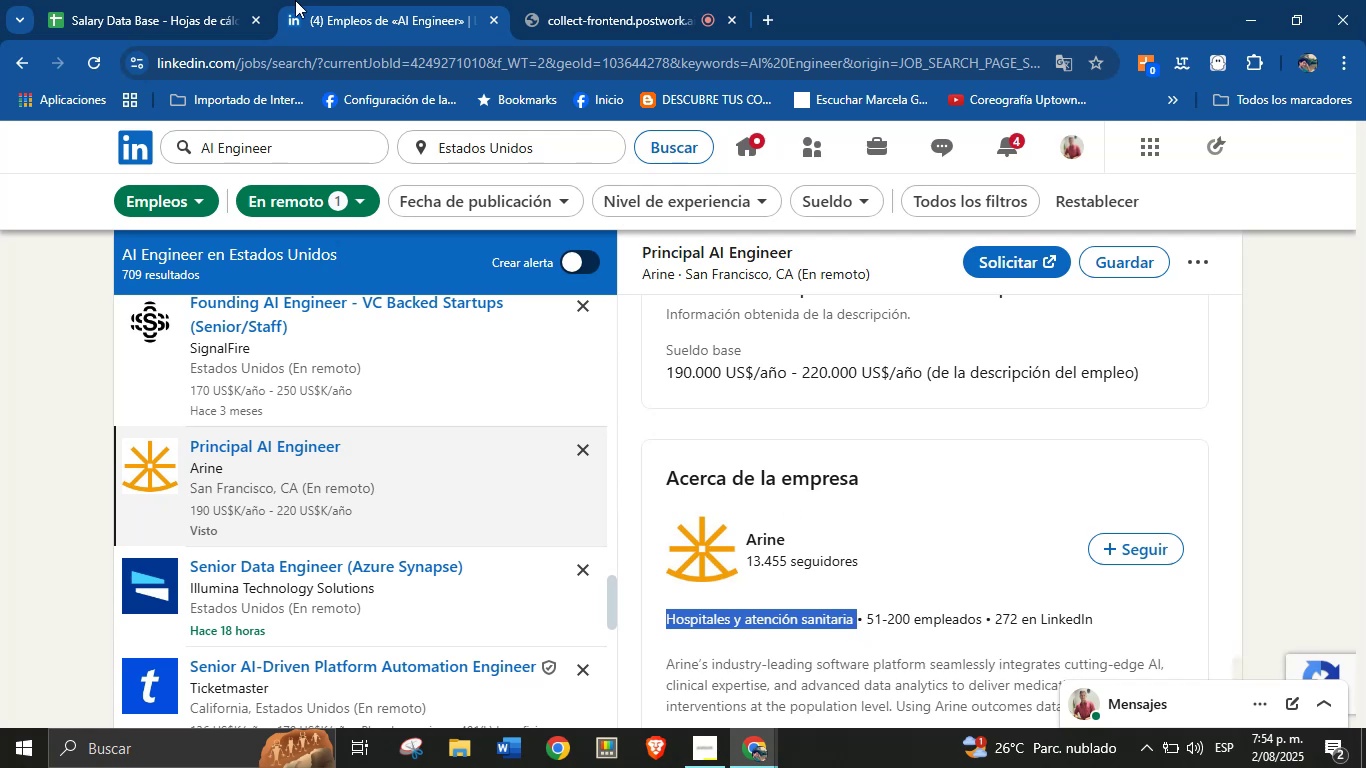 
left_click([226, 0])
 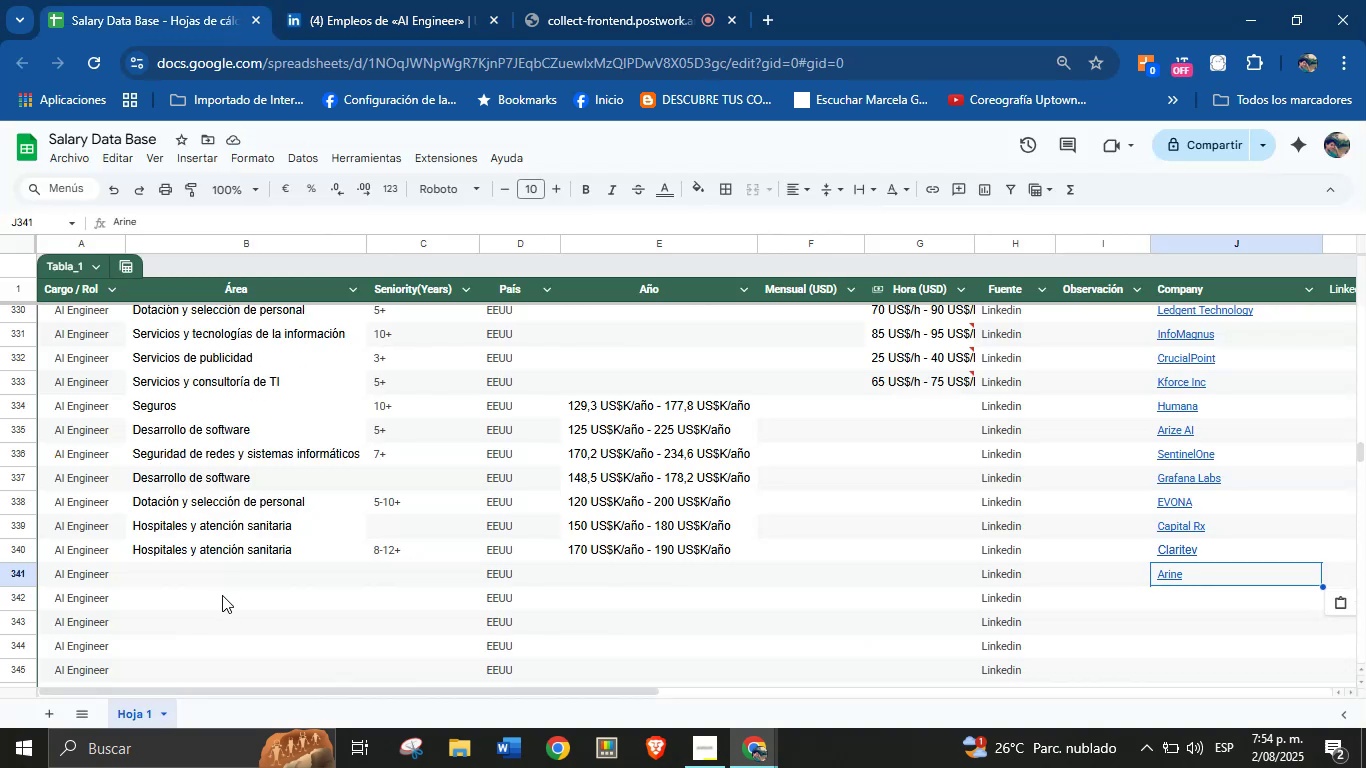 
left_click([200, 570])
 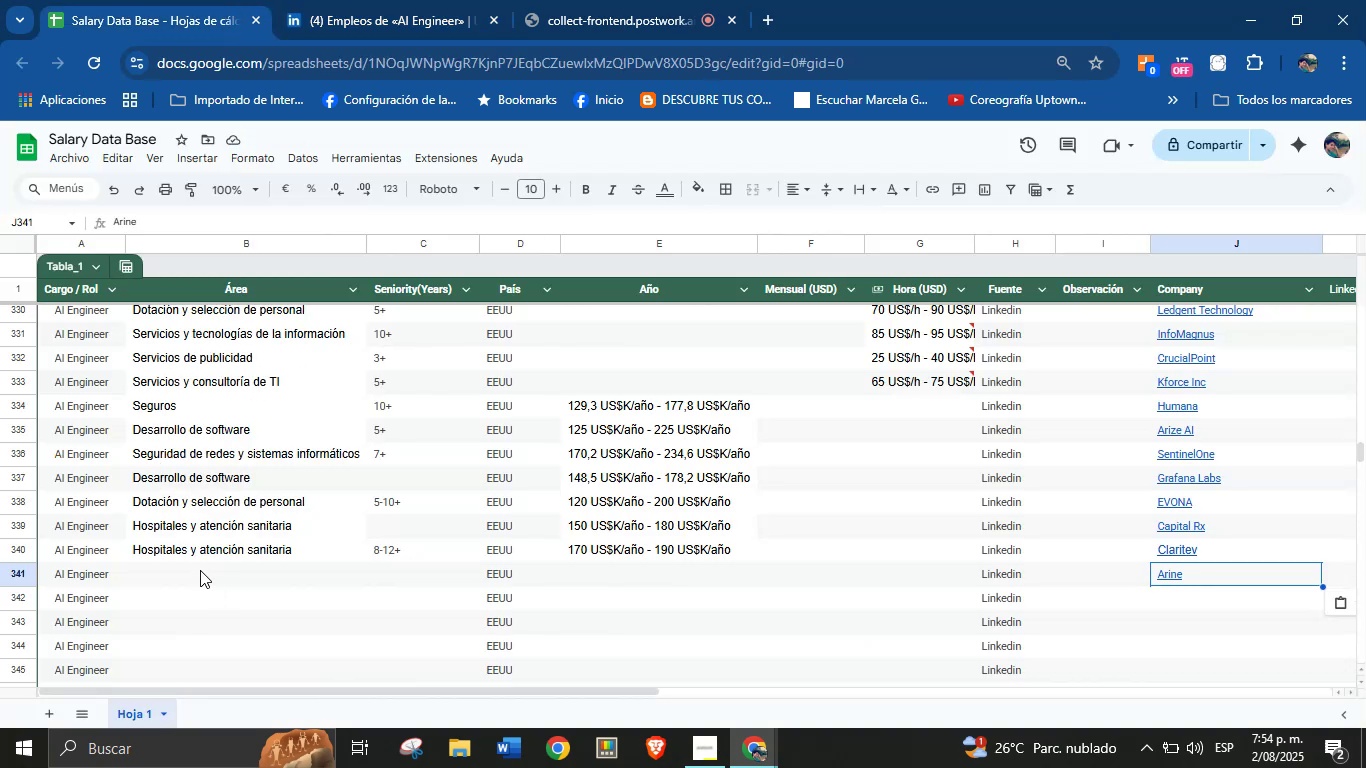 
key(Control+V)
 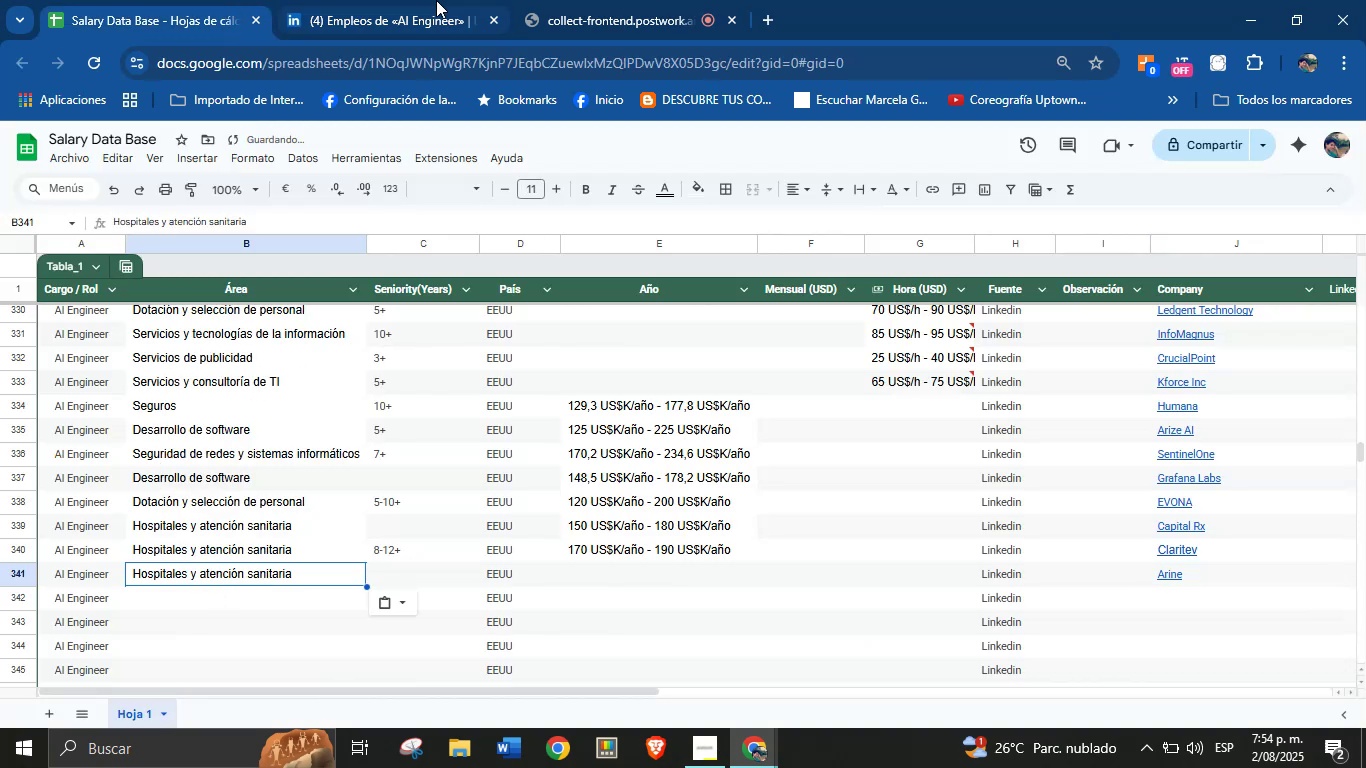 
left_click([416, 0])
 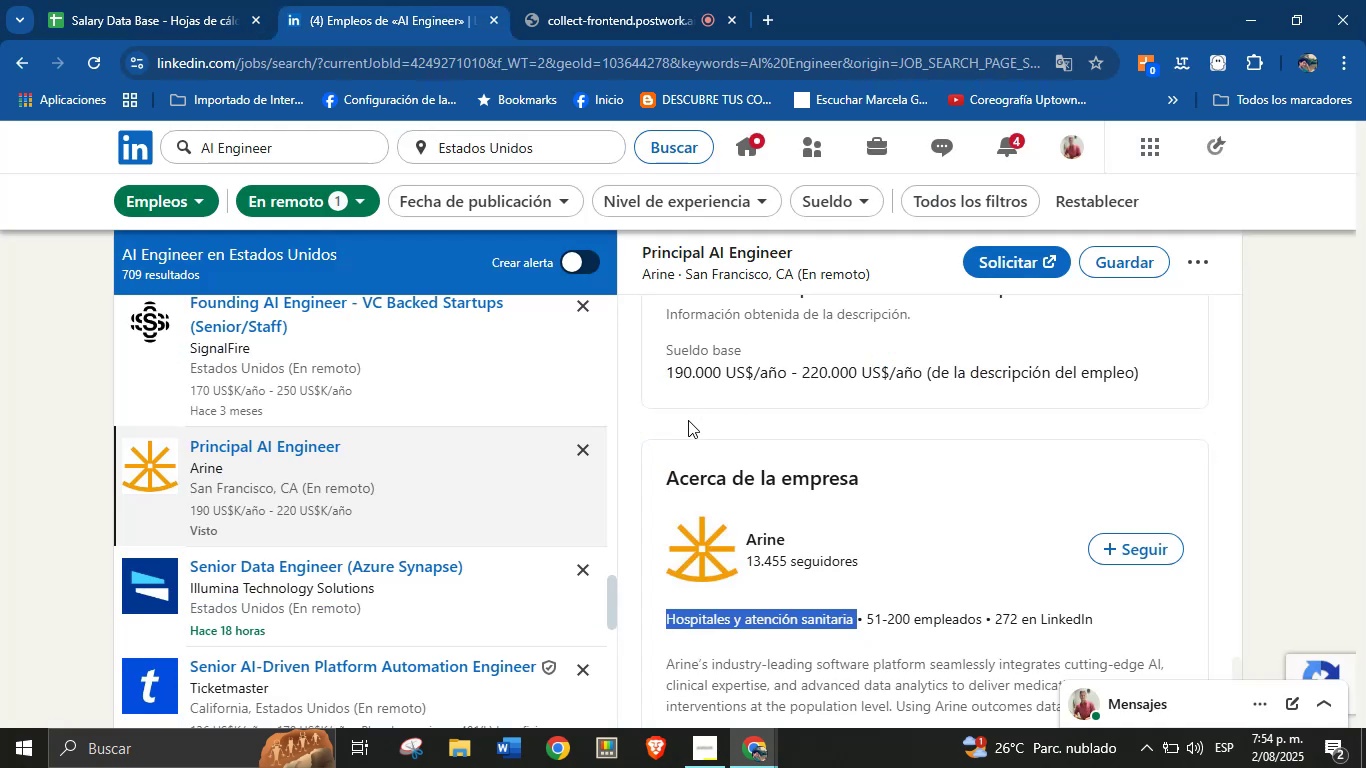 
scroll: coordinate [826, 453], scroll_direction: up, amount: 16.0
 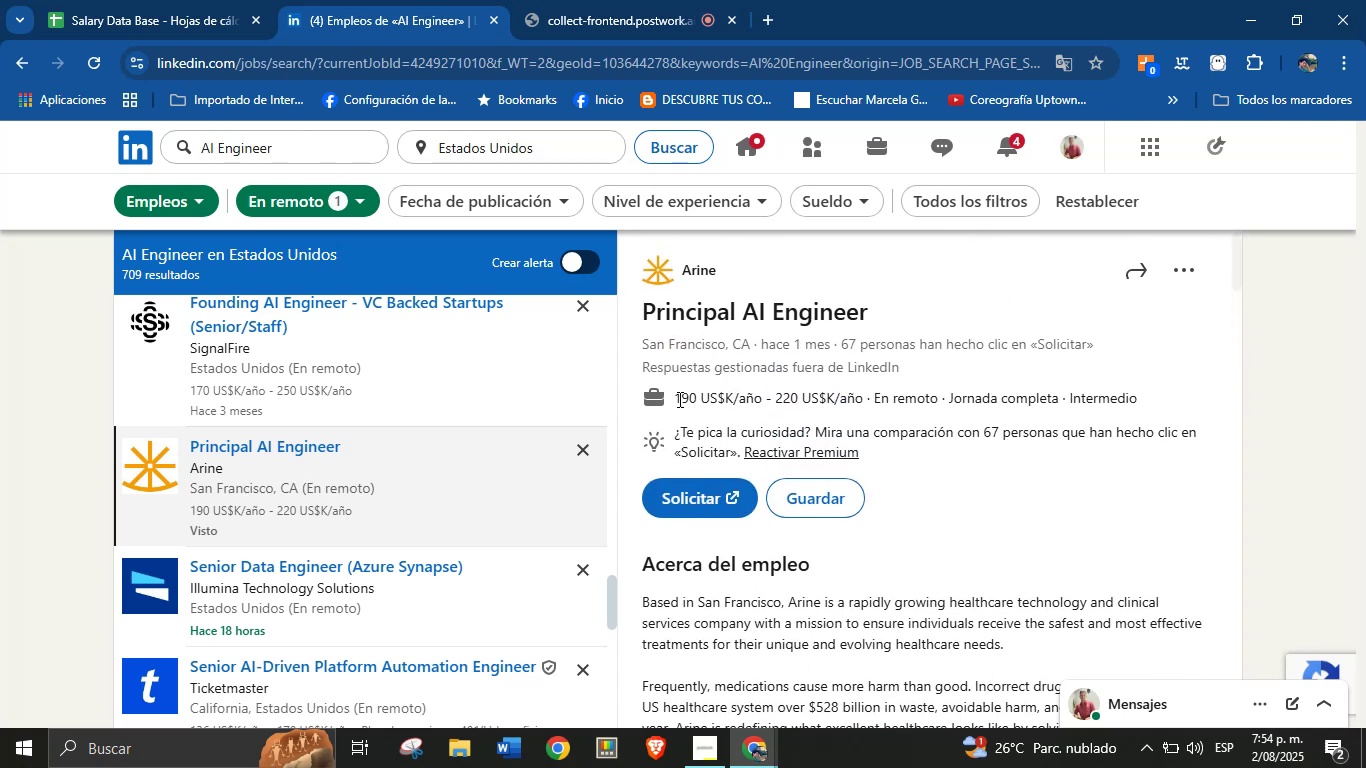 
left_click_drag(start_coordinate=[674, 404], to_coordinate=[867, 406])
 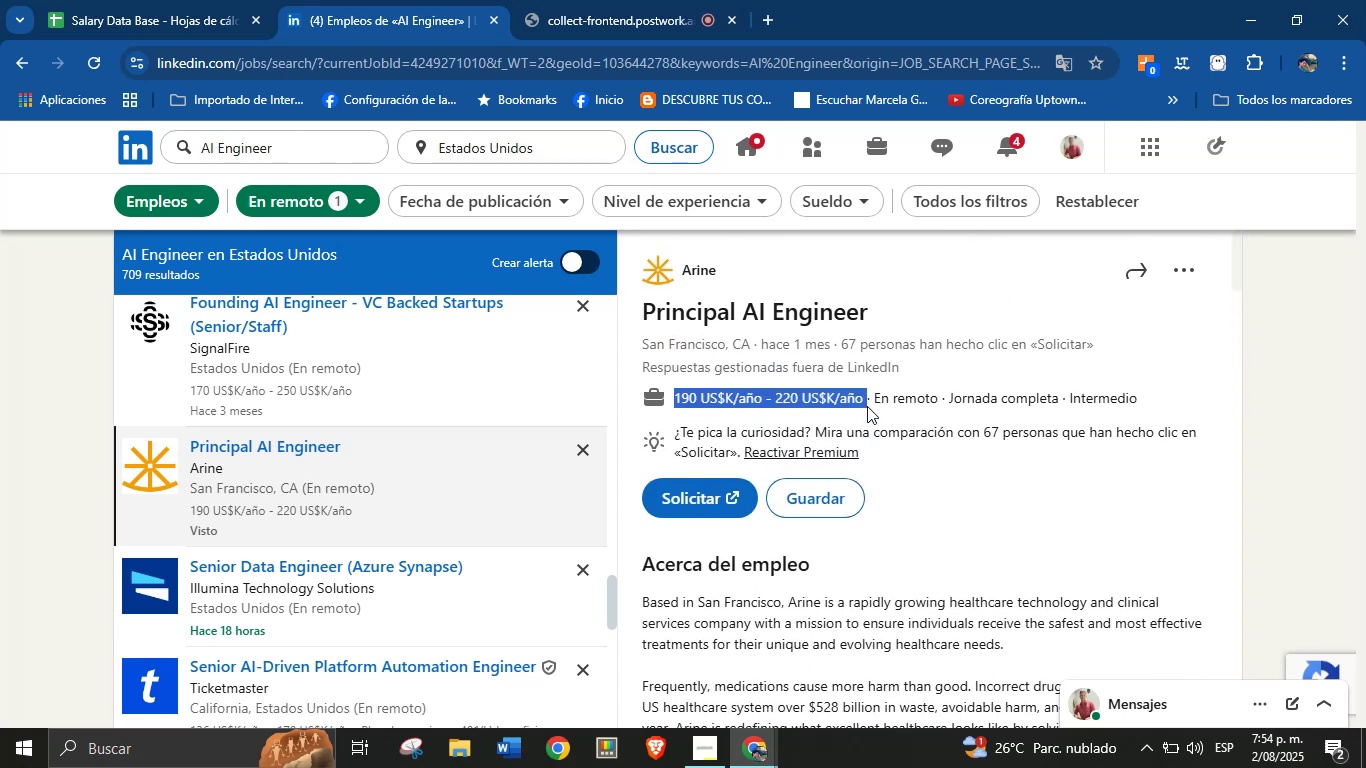 
key(Control+C)
 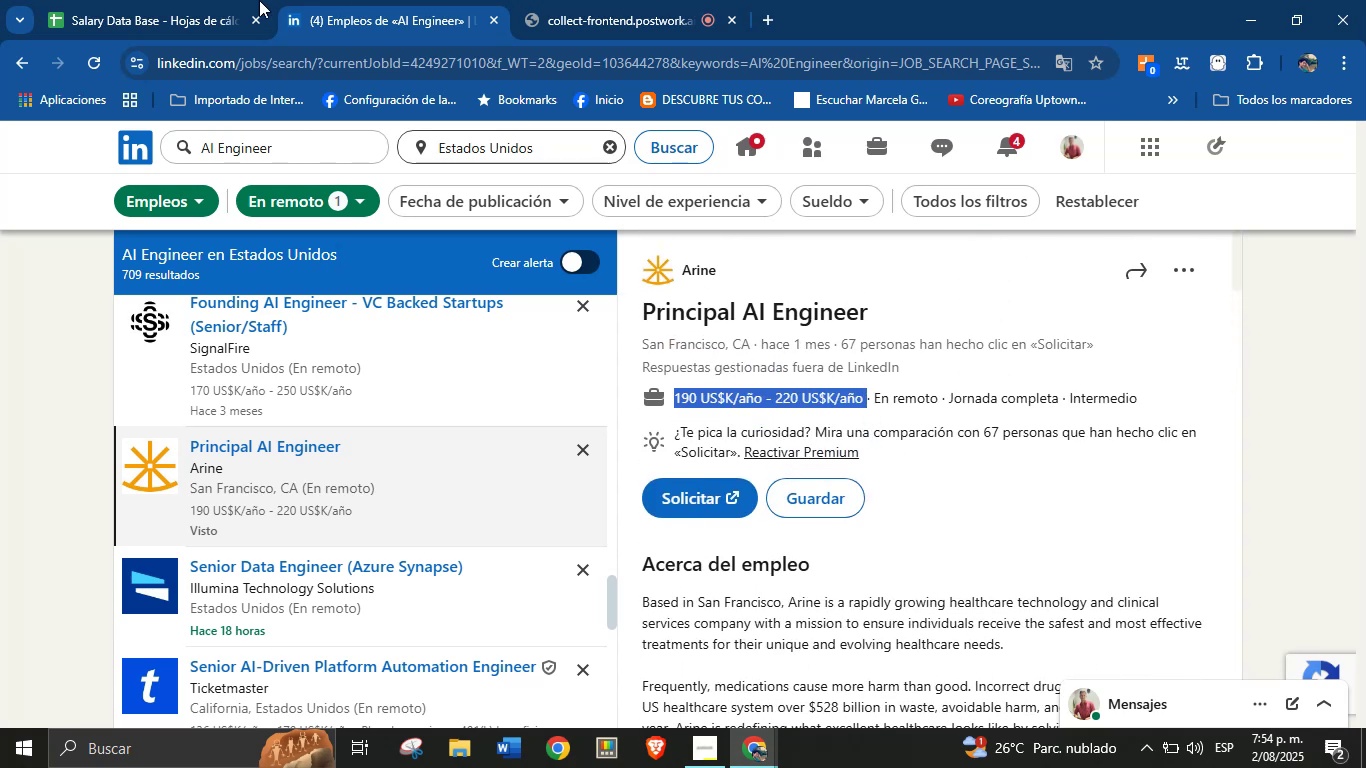 
left_click([191, 0])
 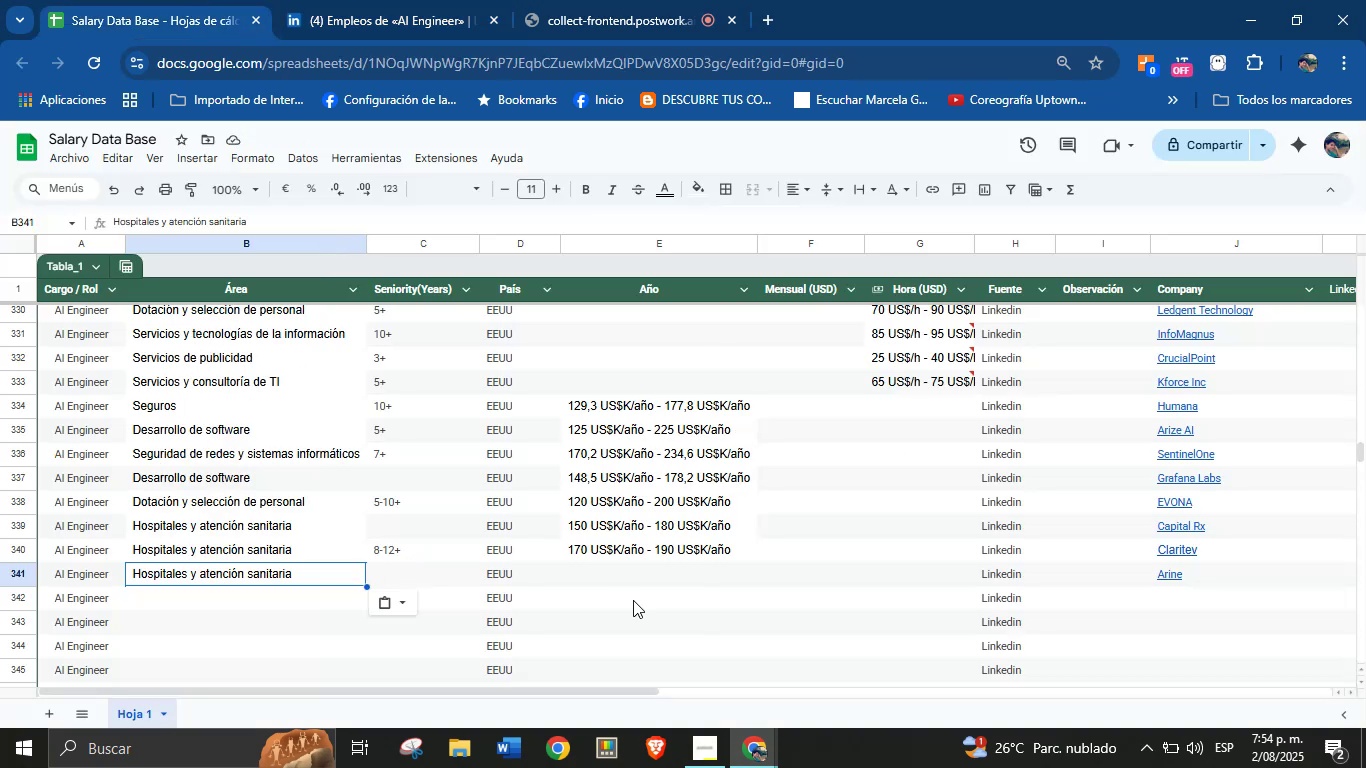 
left_click([641, 580])
 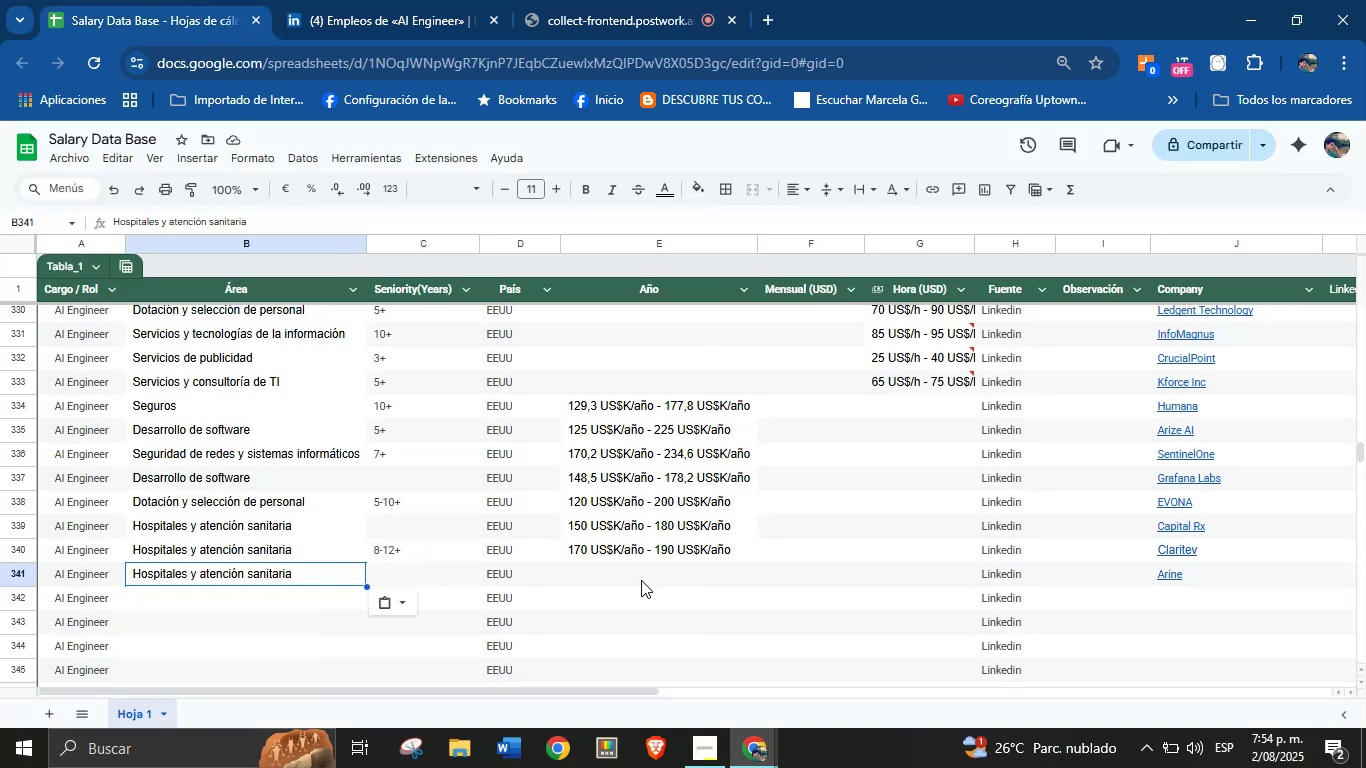 
key(Control+V)
 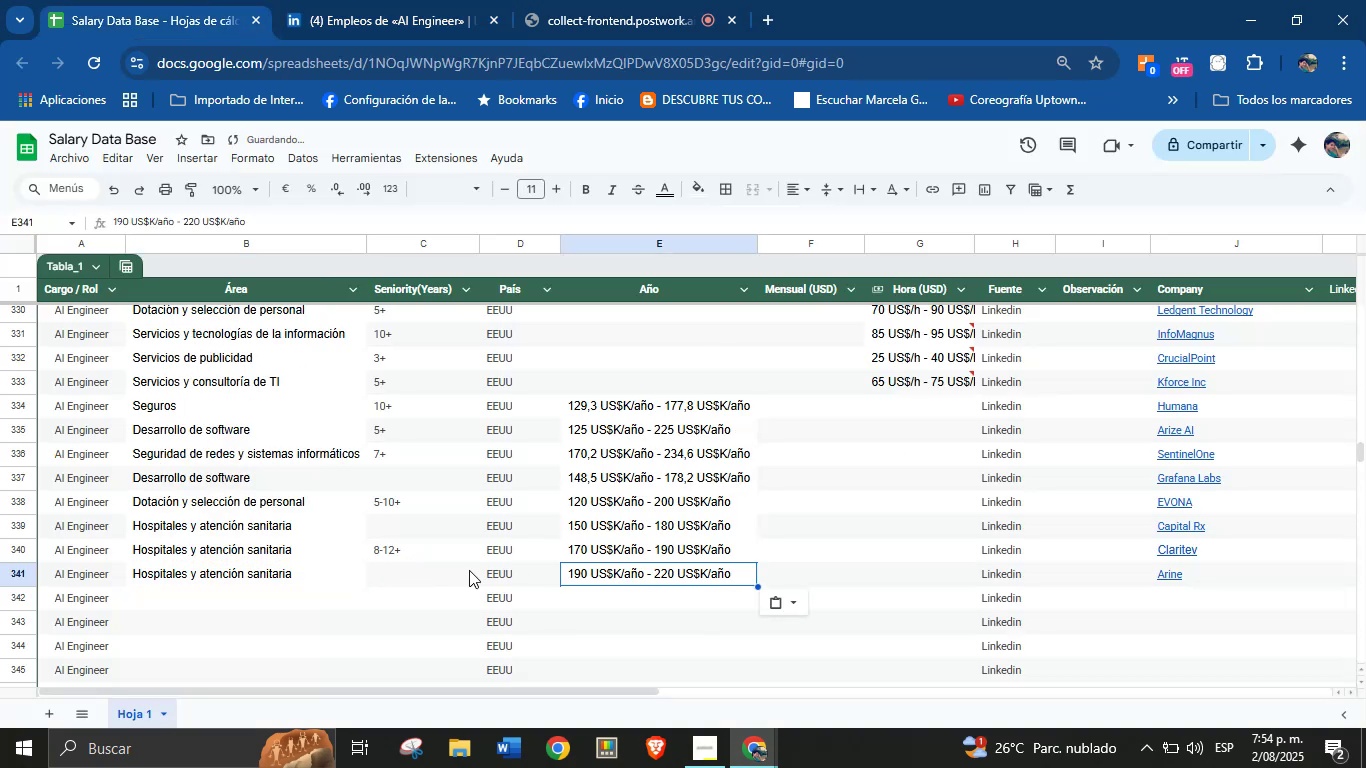 
left_click([401, 572])
 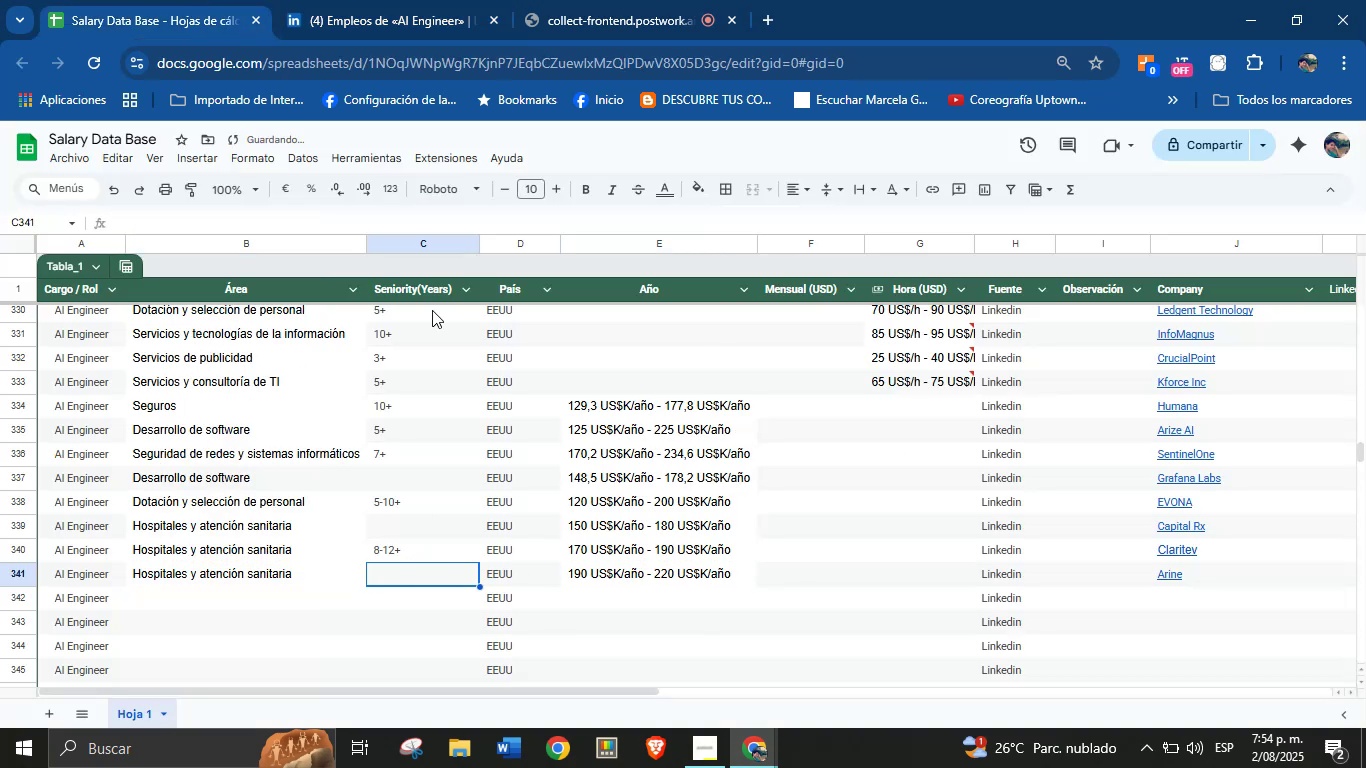 
left_click([406, 0])
 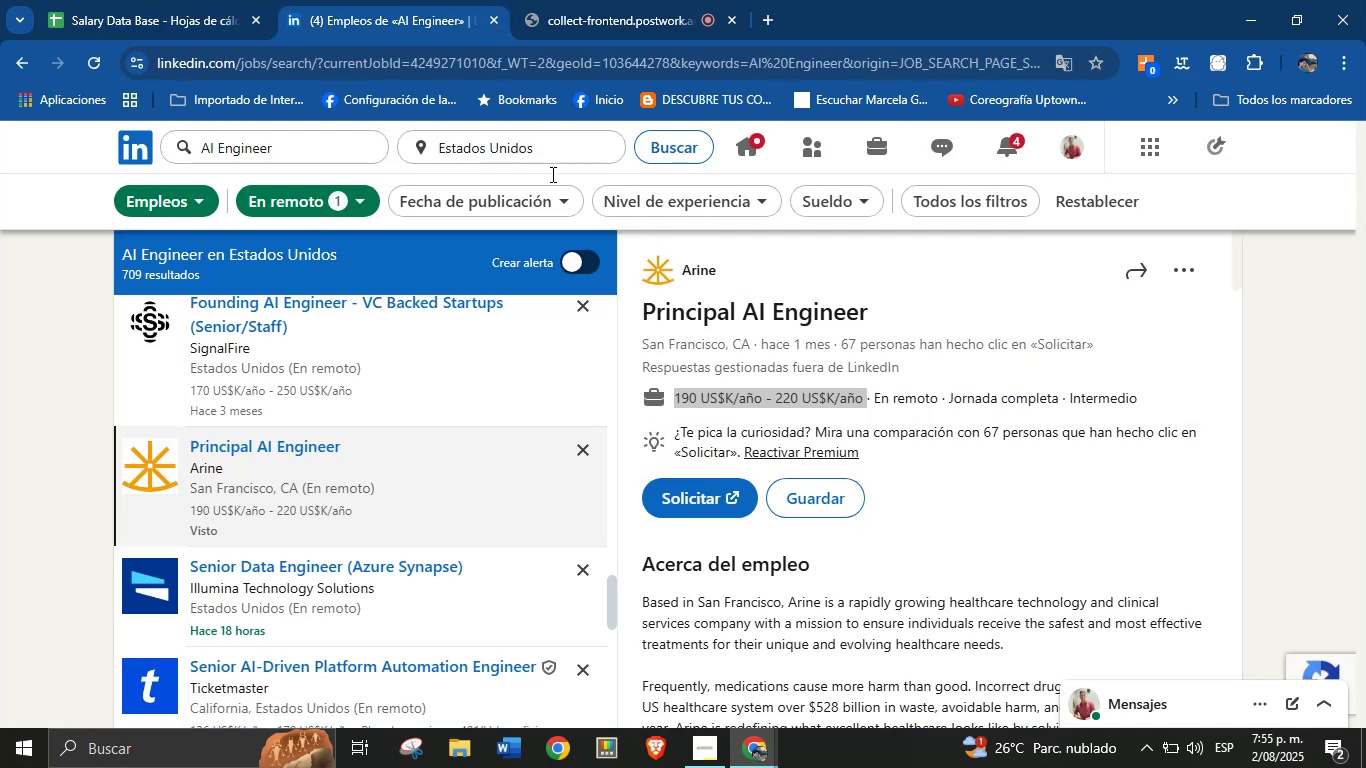 
scroll: coordinate [826, 567], scroll_direction: down, amount: 12.0
 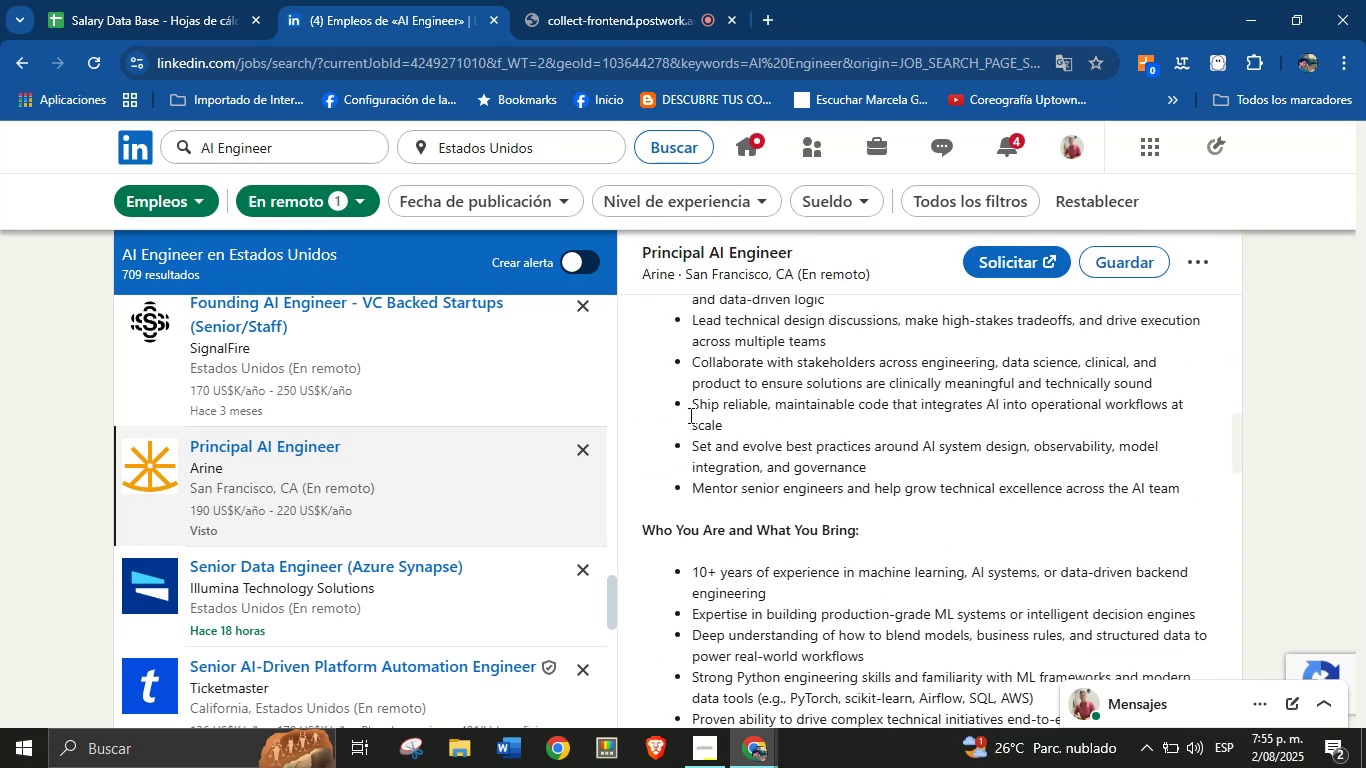 
left_click([209, 0])
 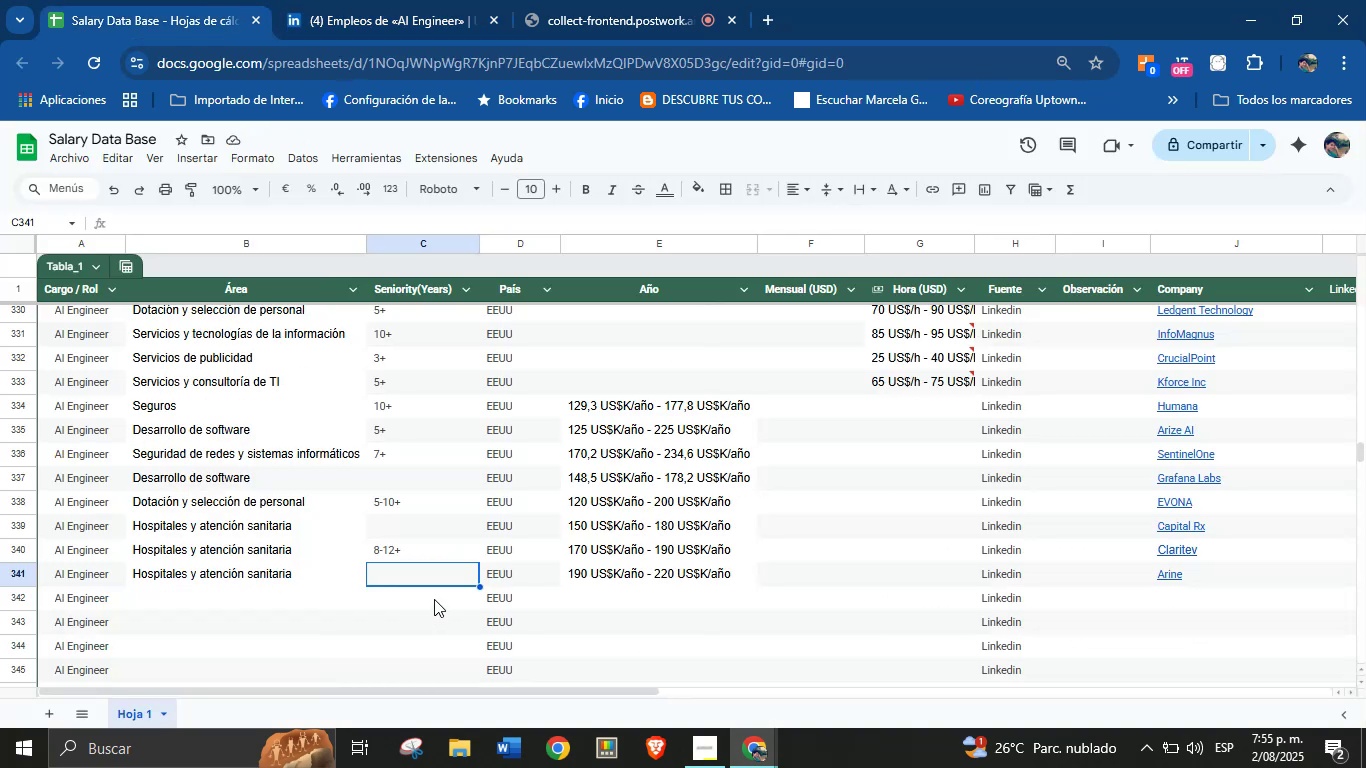 
left_click([433, 577])
 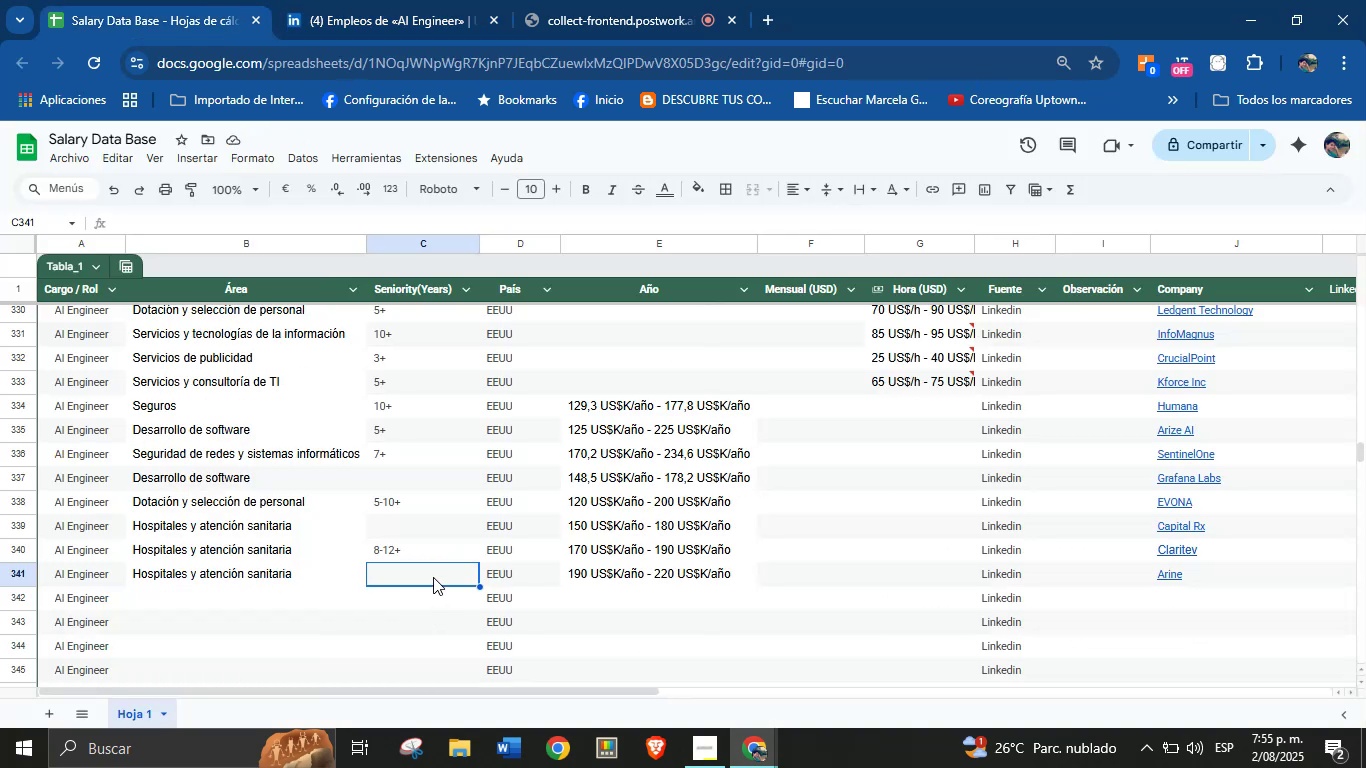 
type(10=)
 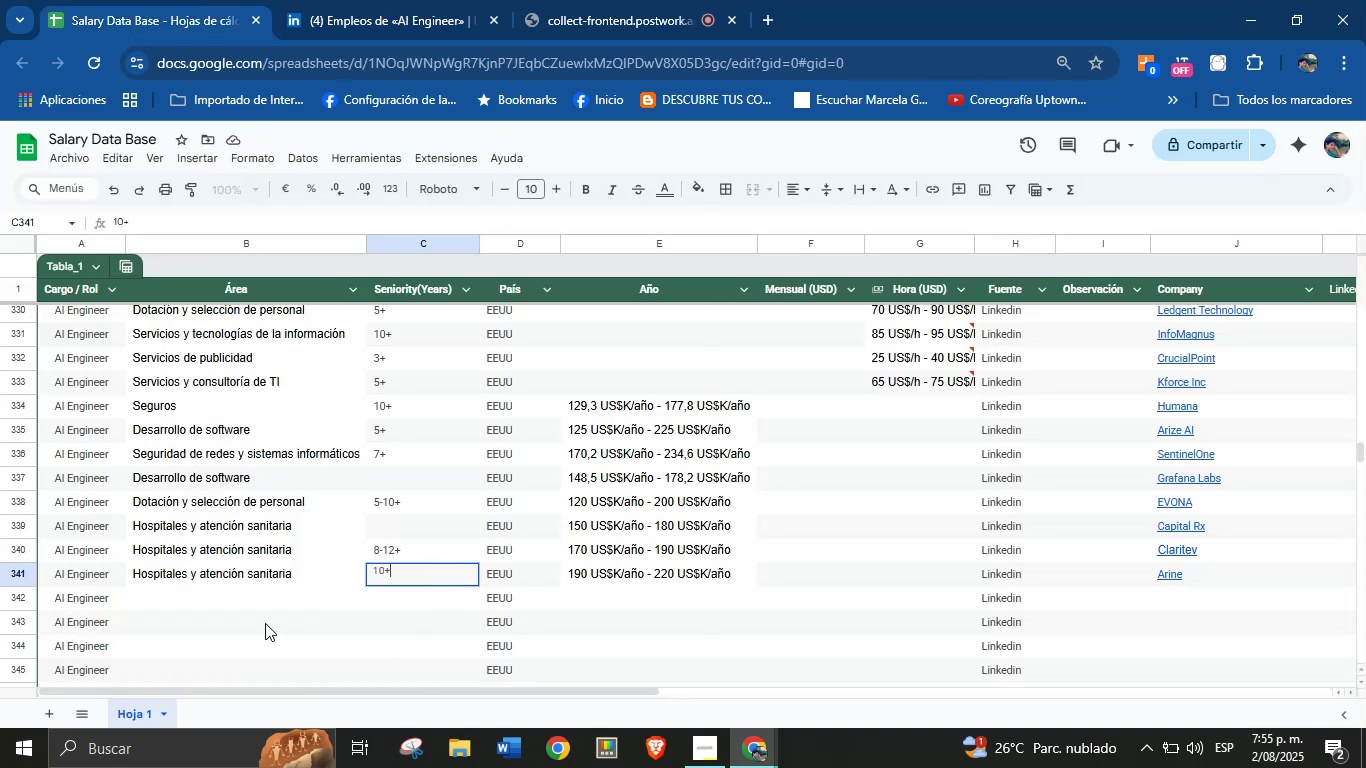 
left_click([173, 604])
 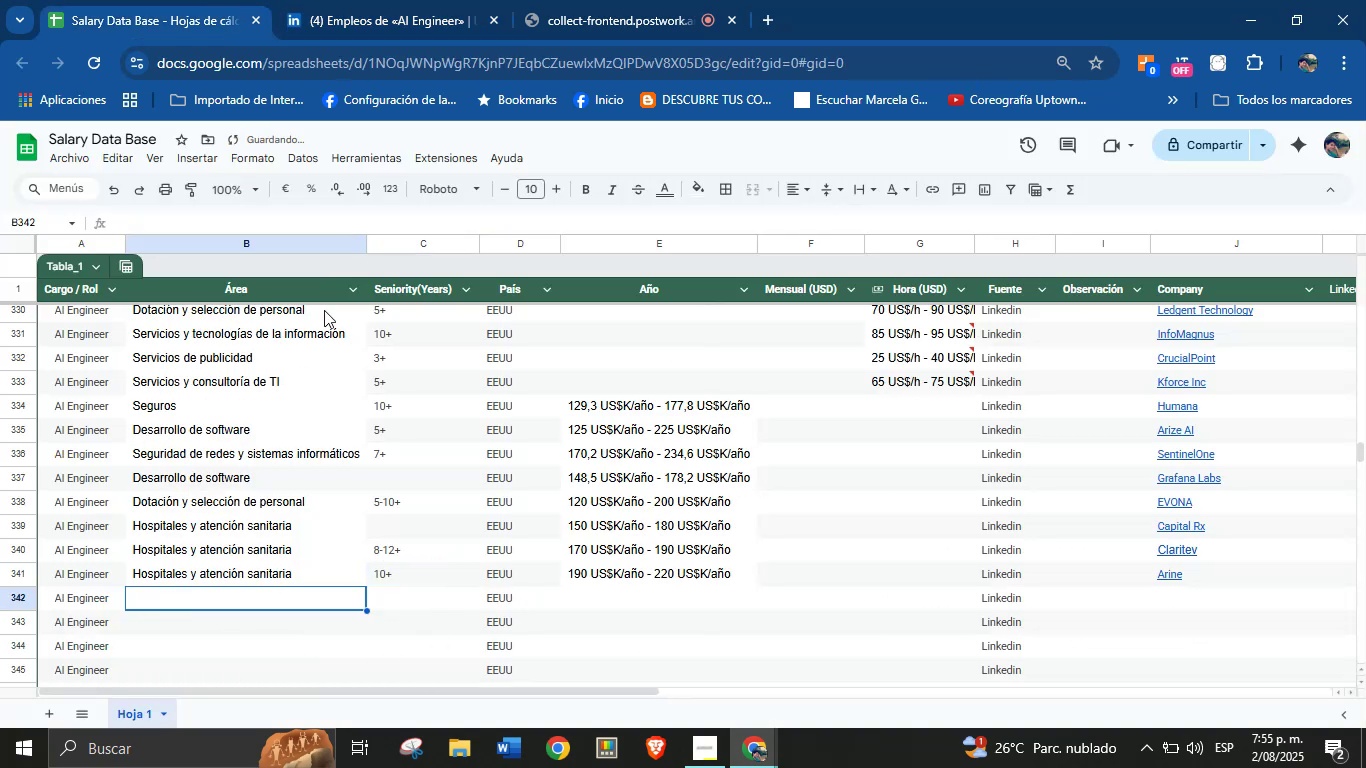 
left_click([408, 0])
 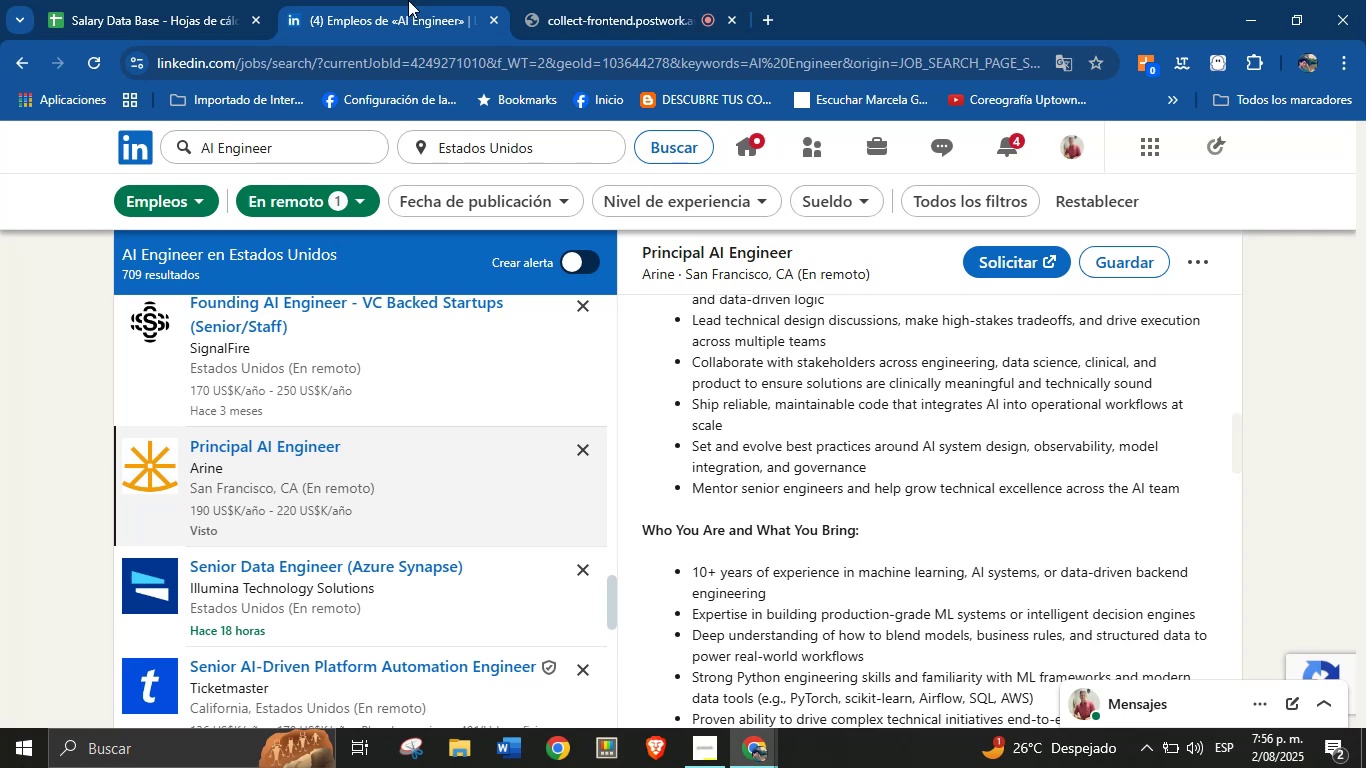 
wait(67.02)
 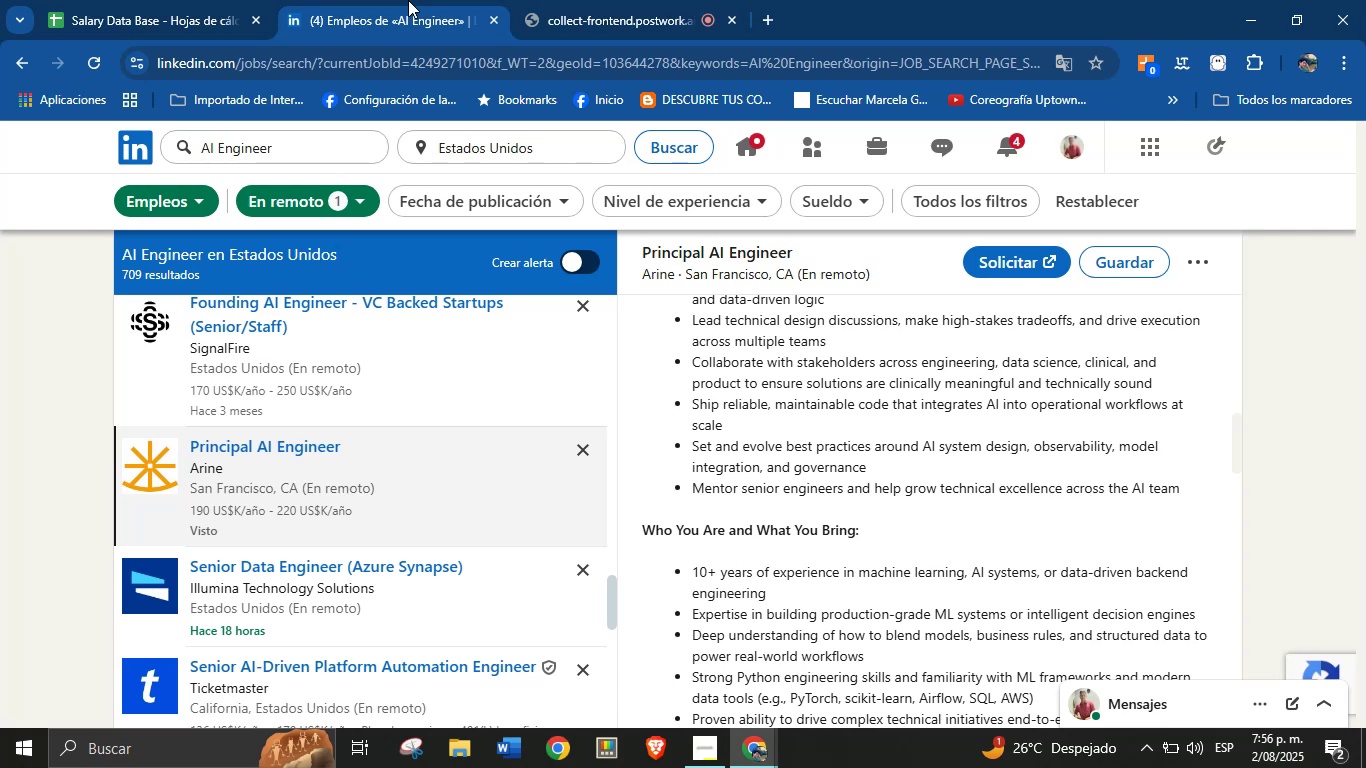 
left_click([0, 0])
 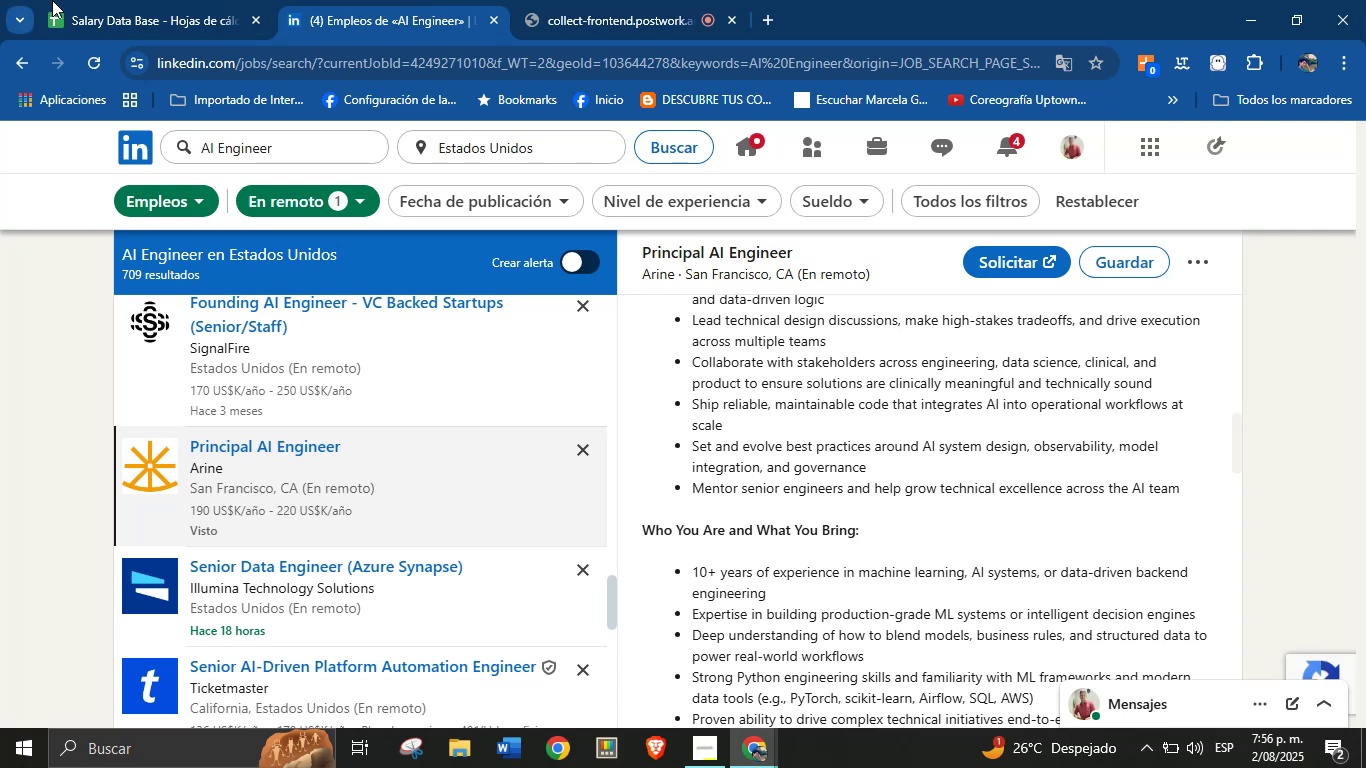 
double_click([80, 0])
 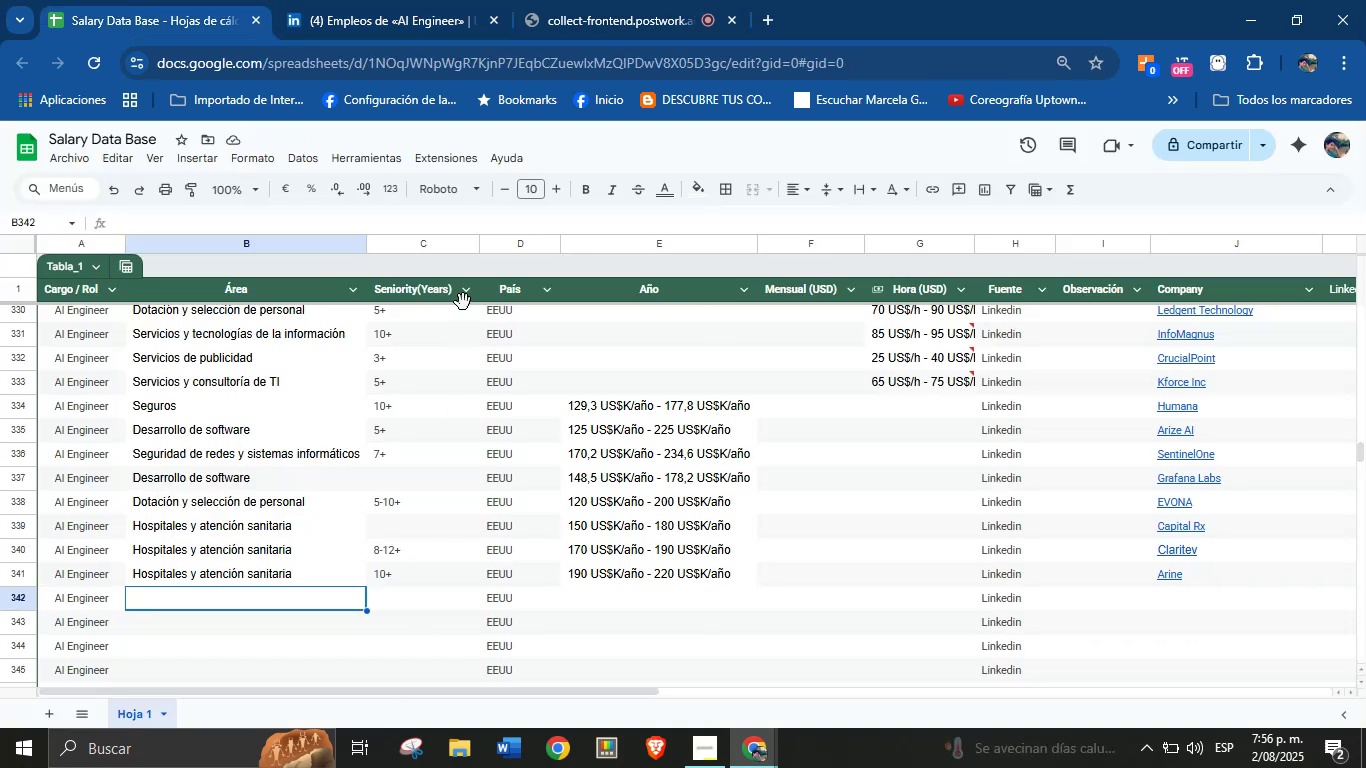 
left_click([386, 0])
 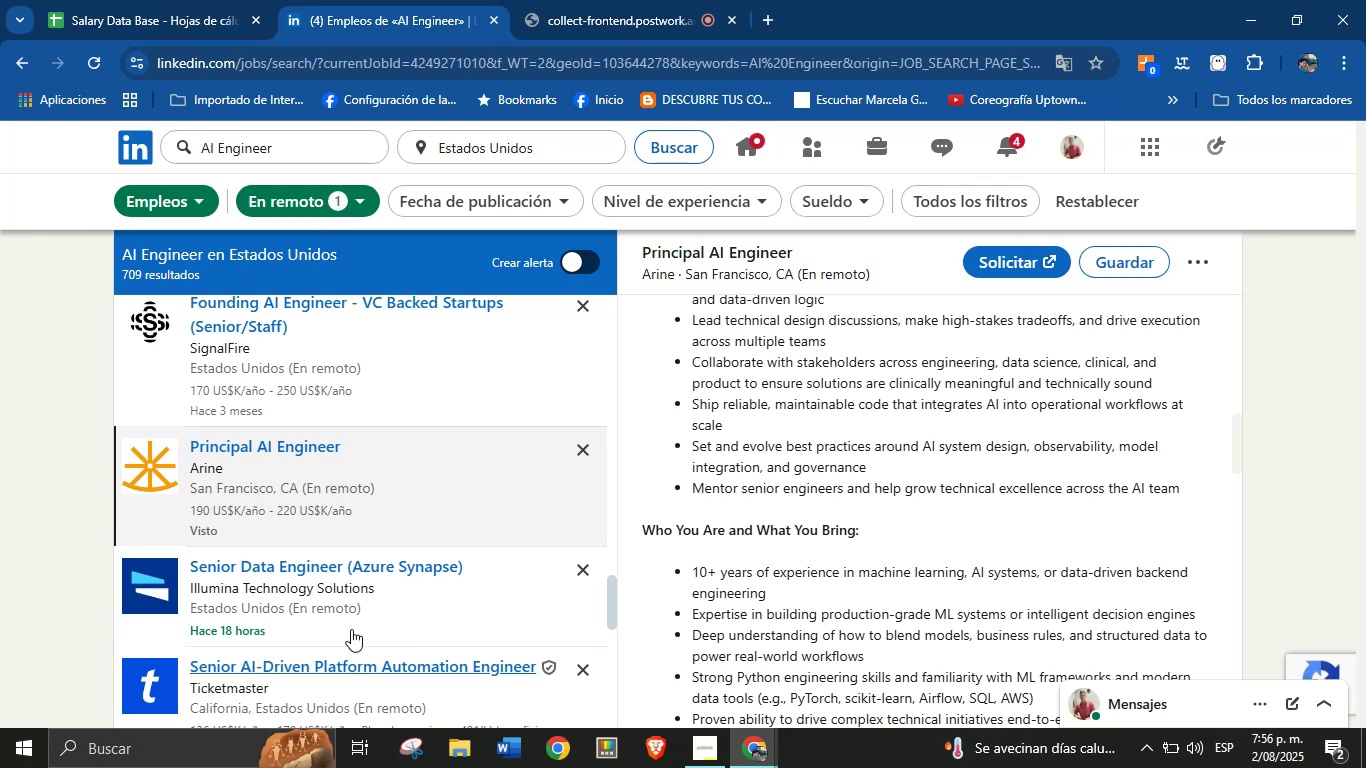 
scroll: coordinate [351, 614], scroll_direction: down, amount: 1.0
 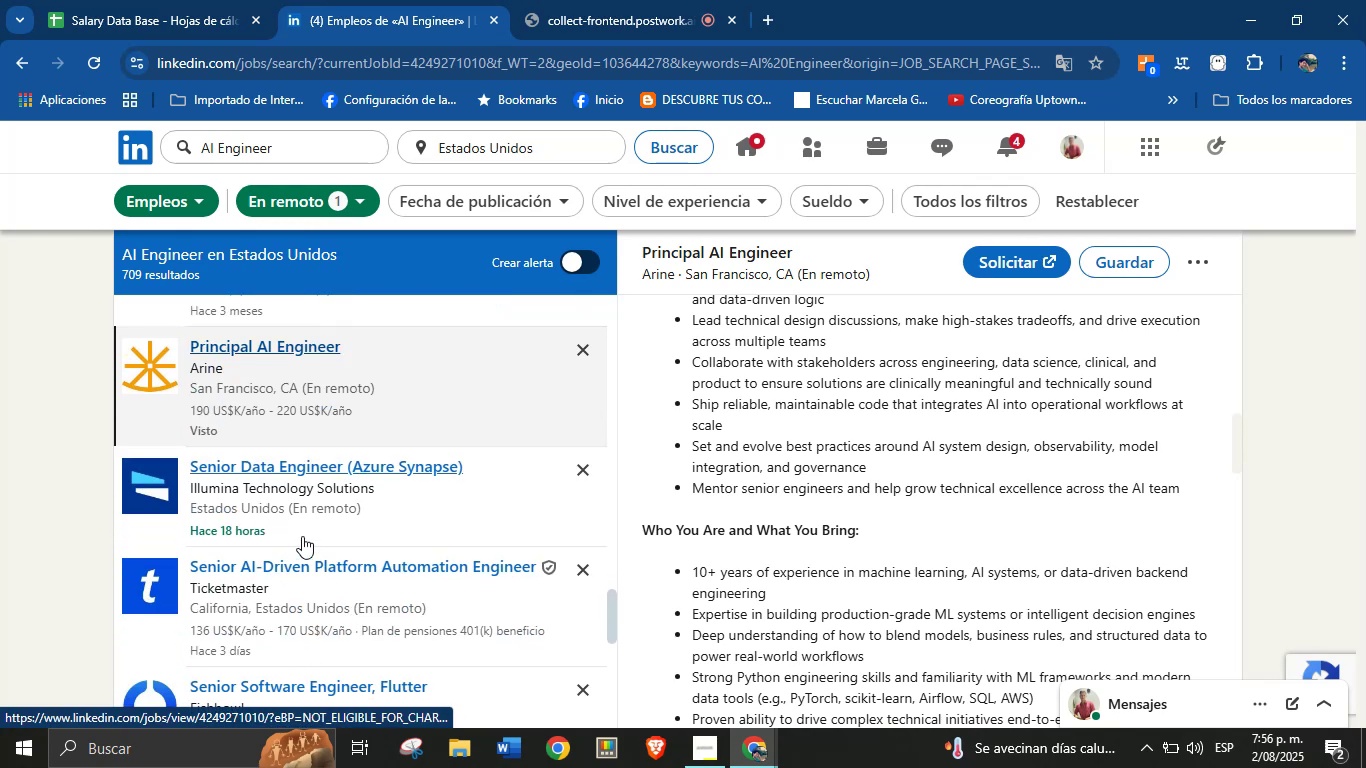 
left_click([300, 556])
 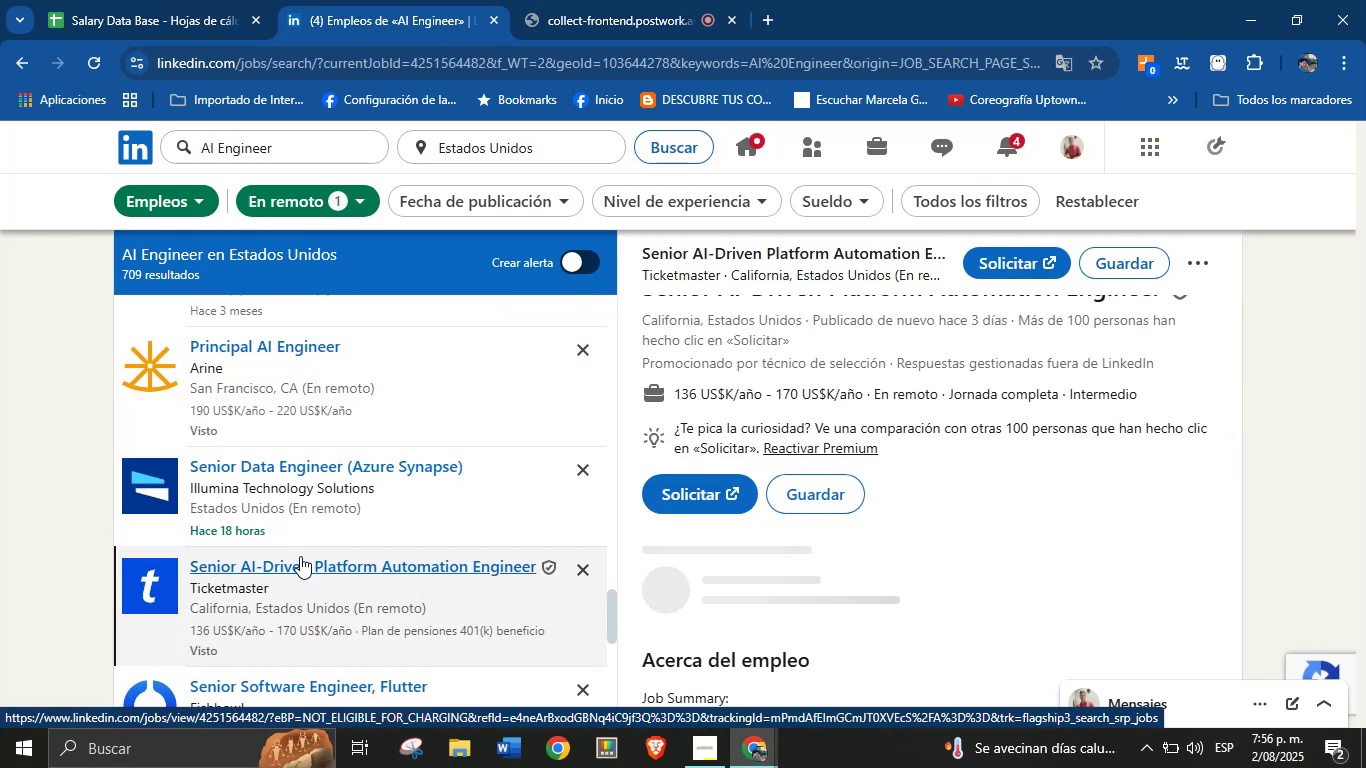 
wait(6.48)
 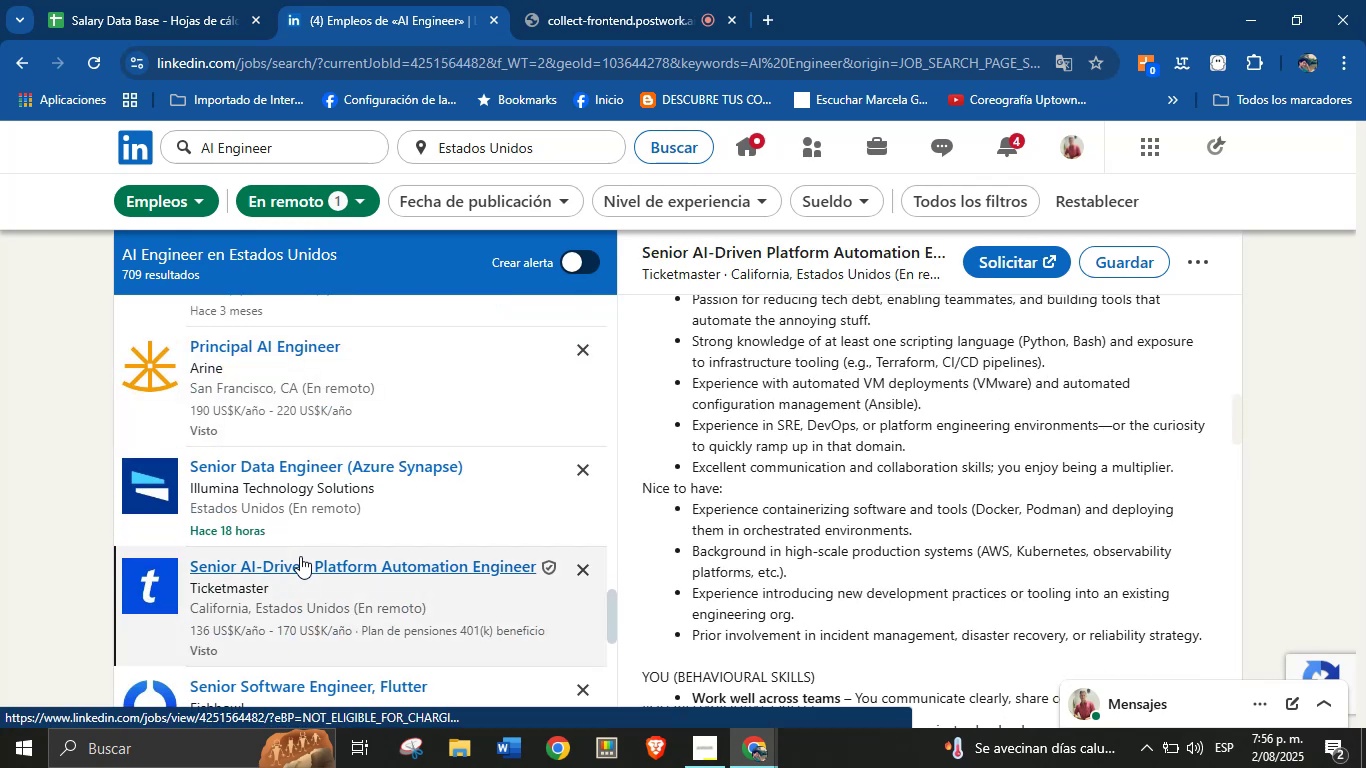 
scroll: coordinate [814, 364], scroll_direction: up, amount: 14.0
 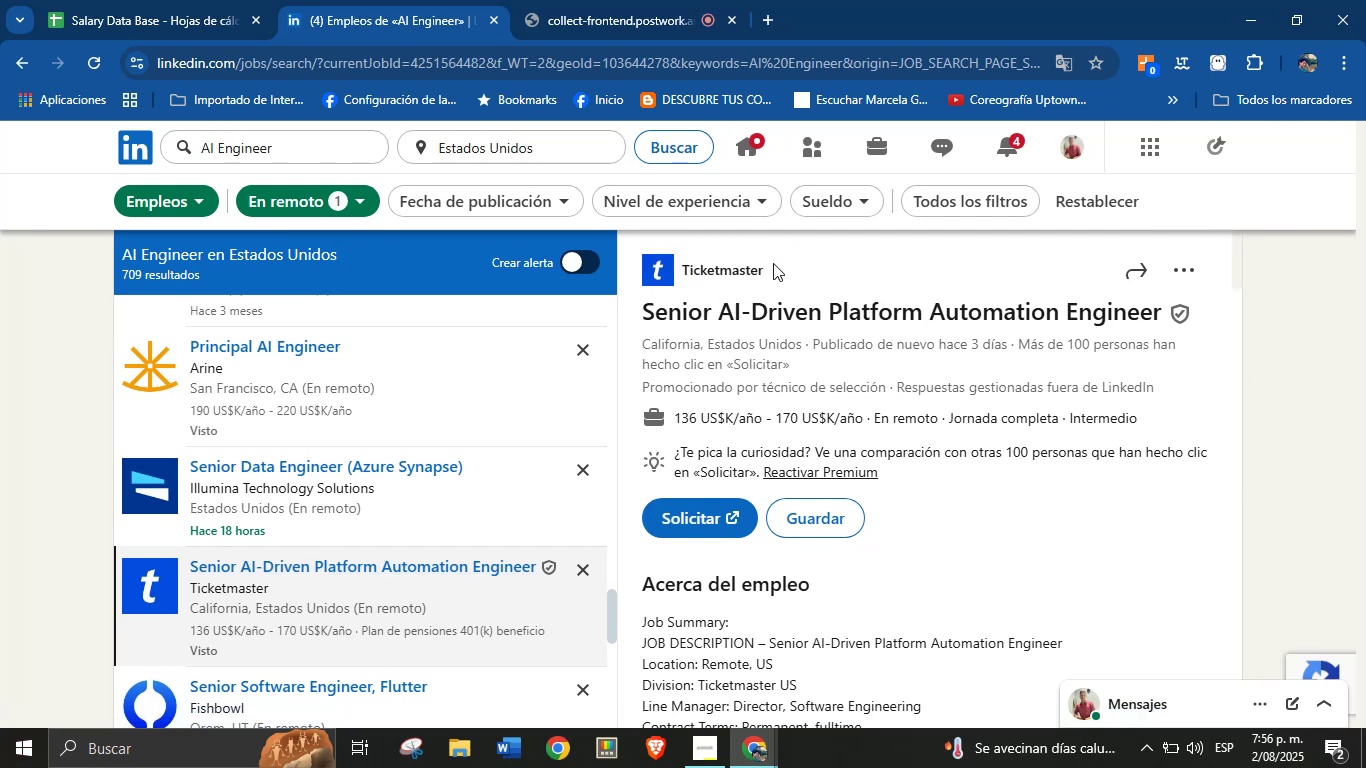 
left_click_drag(start_coordinate=[772, 267], to_coordinate=[685, 268])
 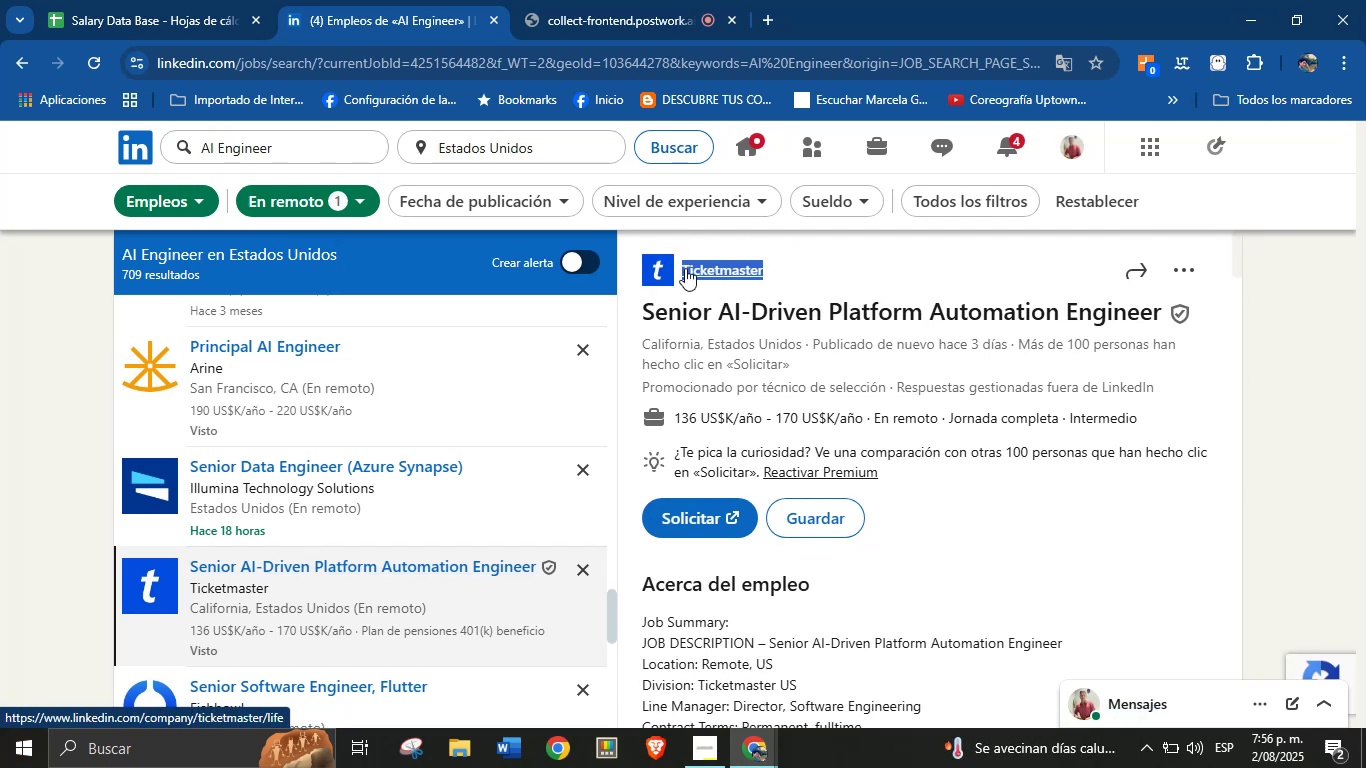 
key(Control+C)
 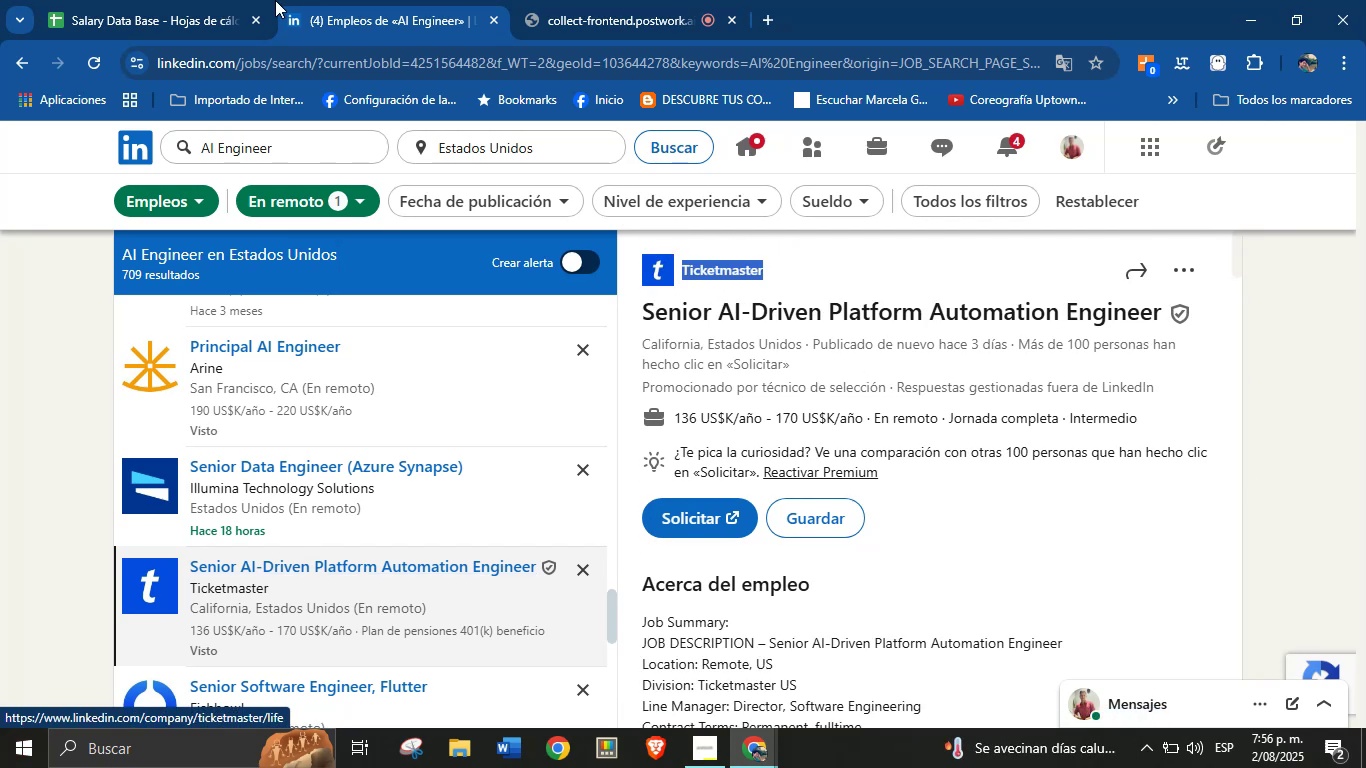 
left_click([189, 0])
 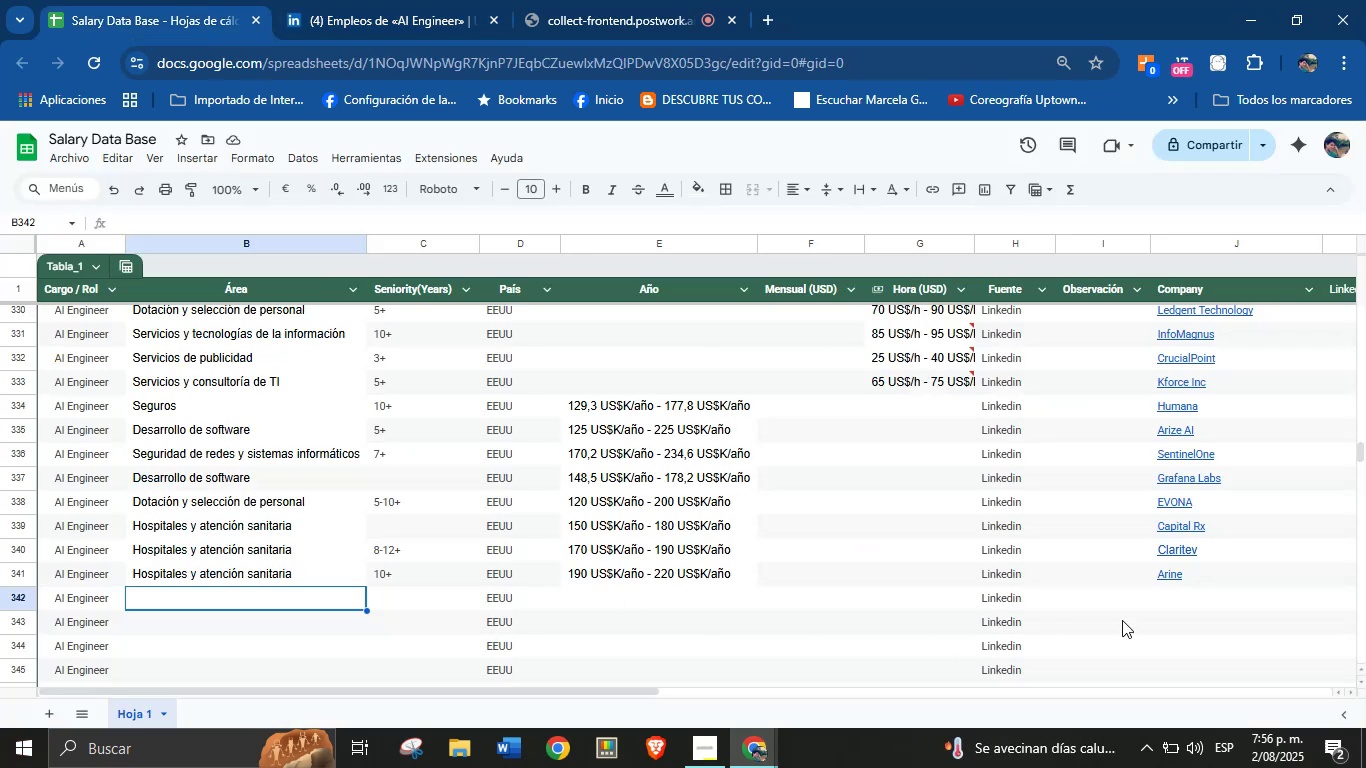 
left_click([1188, 599])
 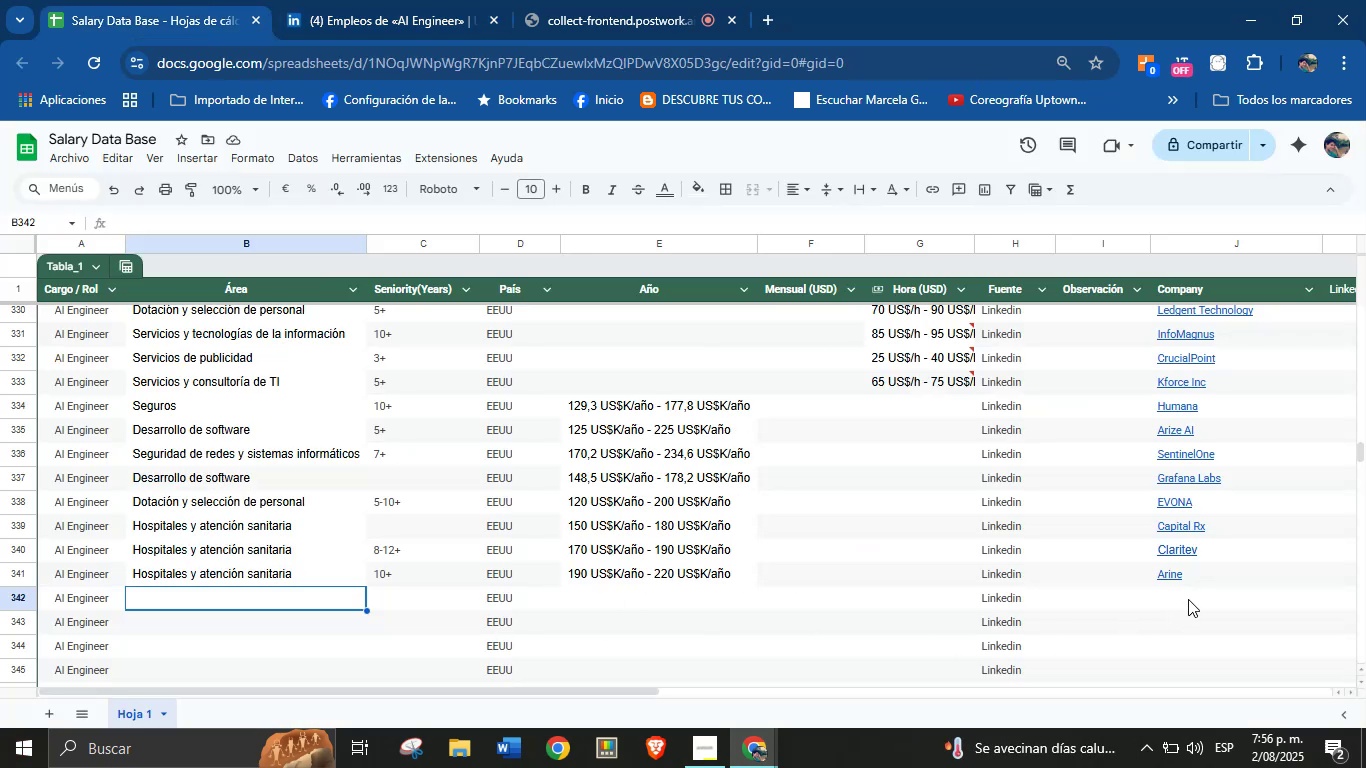 
key(Control+V)
 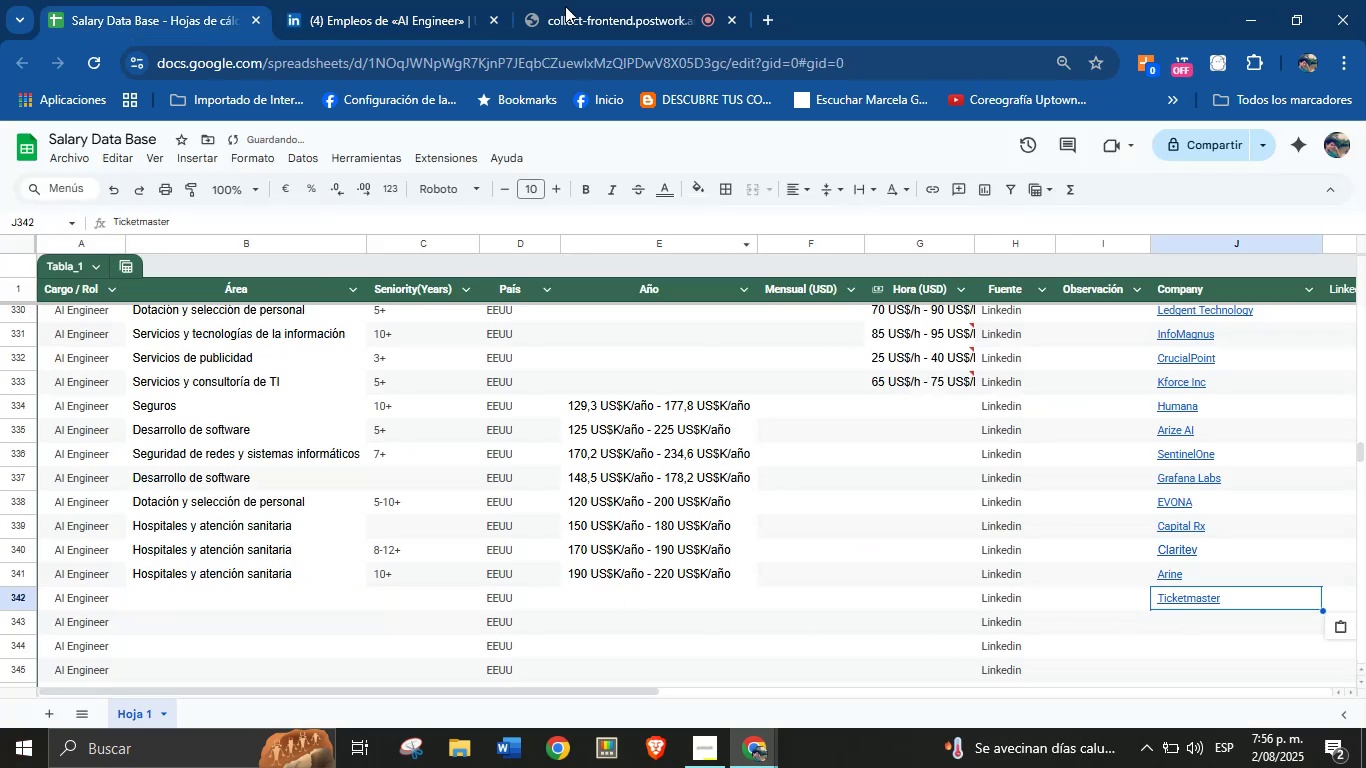 
left_click([404, 0])
 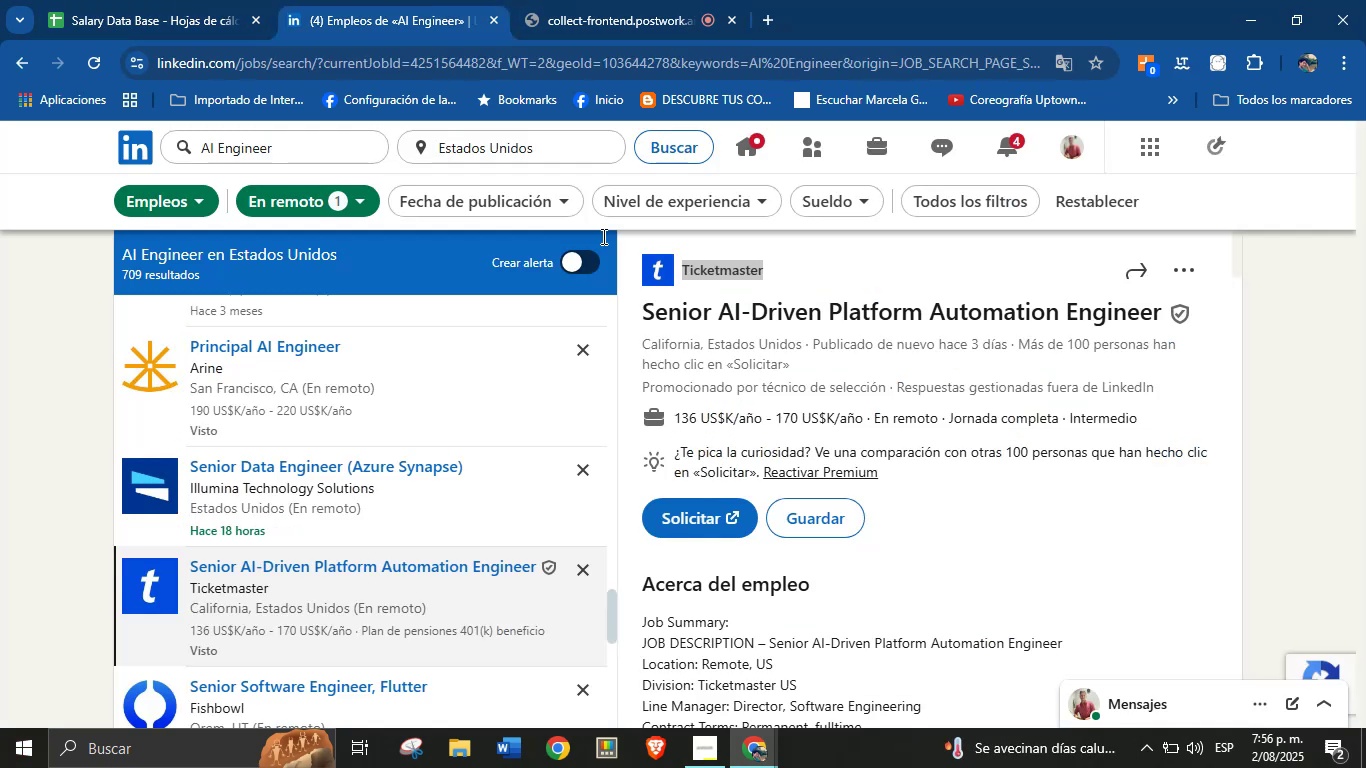 
scroll: coordinate [842, 458], scroll_direction: down, amount: 47.0
 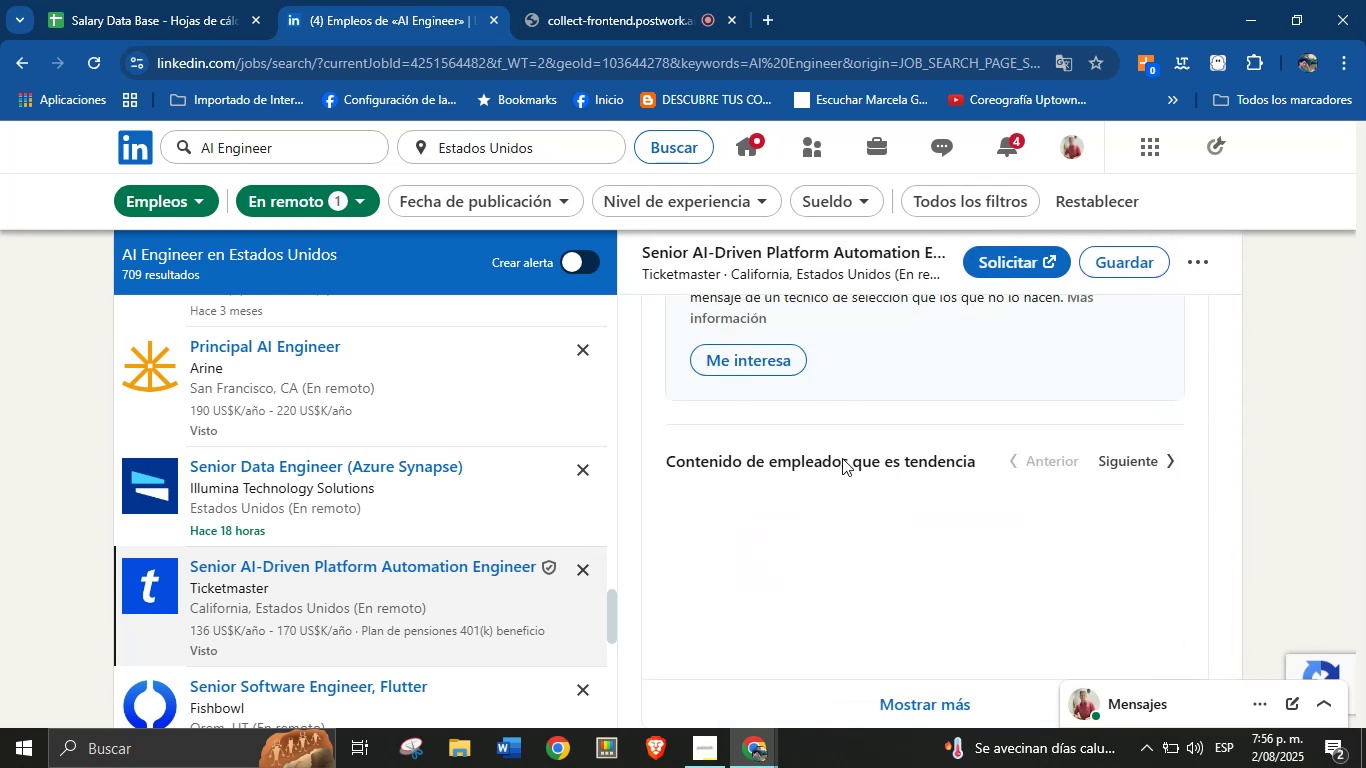 
scroll: coordinate [800, 419], scroll_direction: up, amount: 3.0
 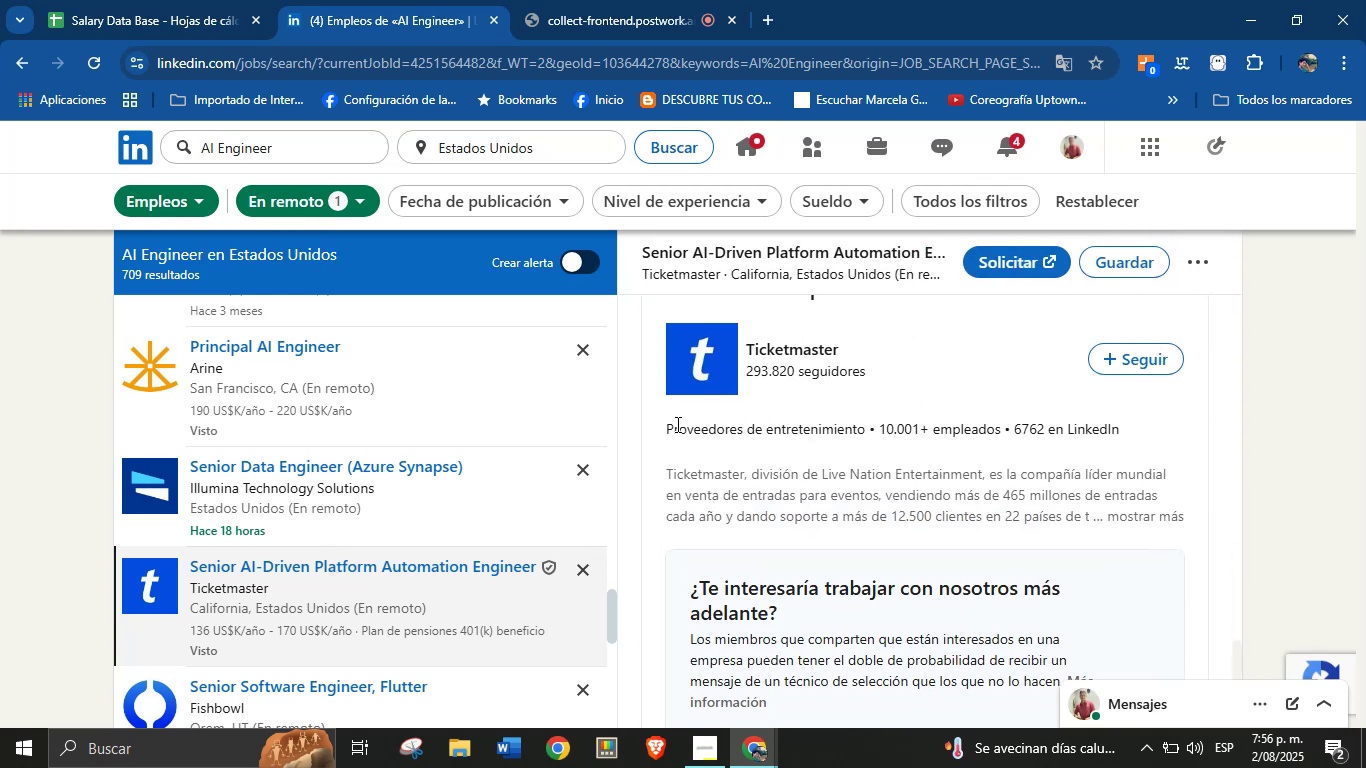 
left_click_drag(start_coordinate=[669, 426], to_coordinate=[865, 433])
 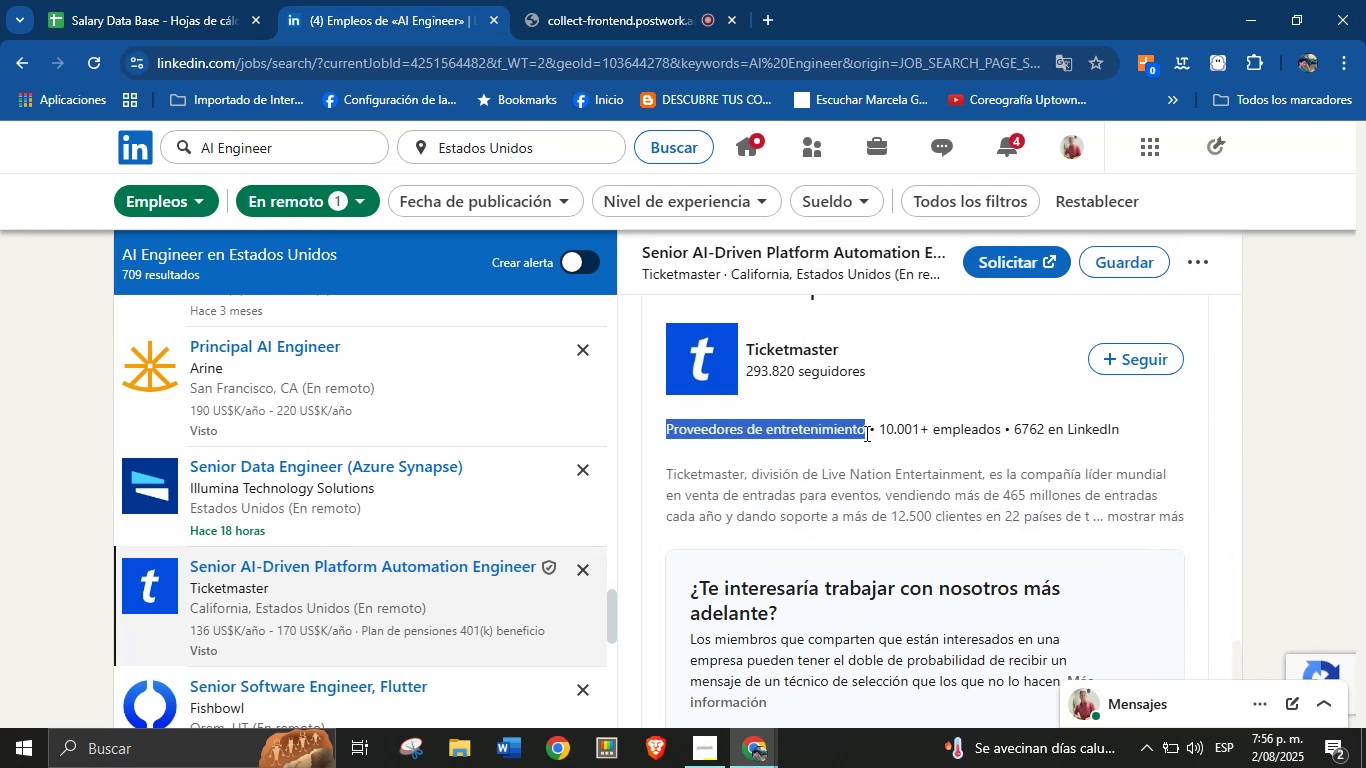 
key(Control+C)
 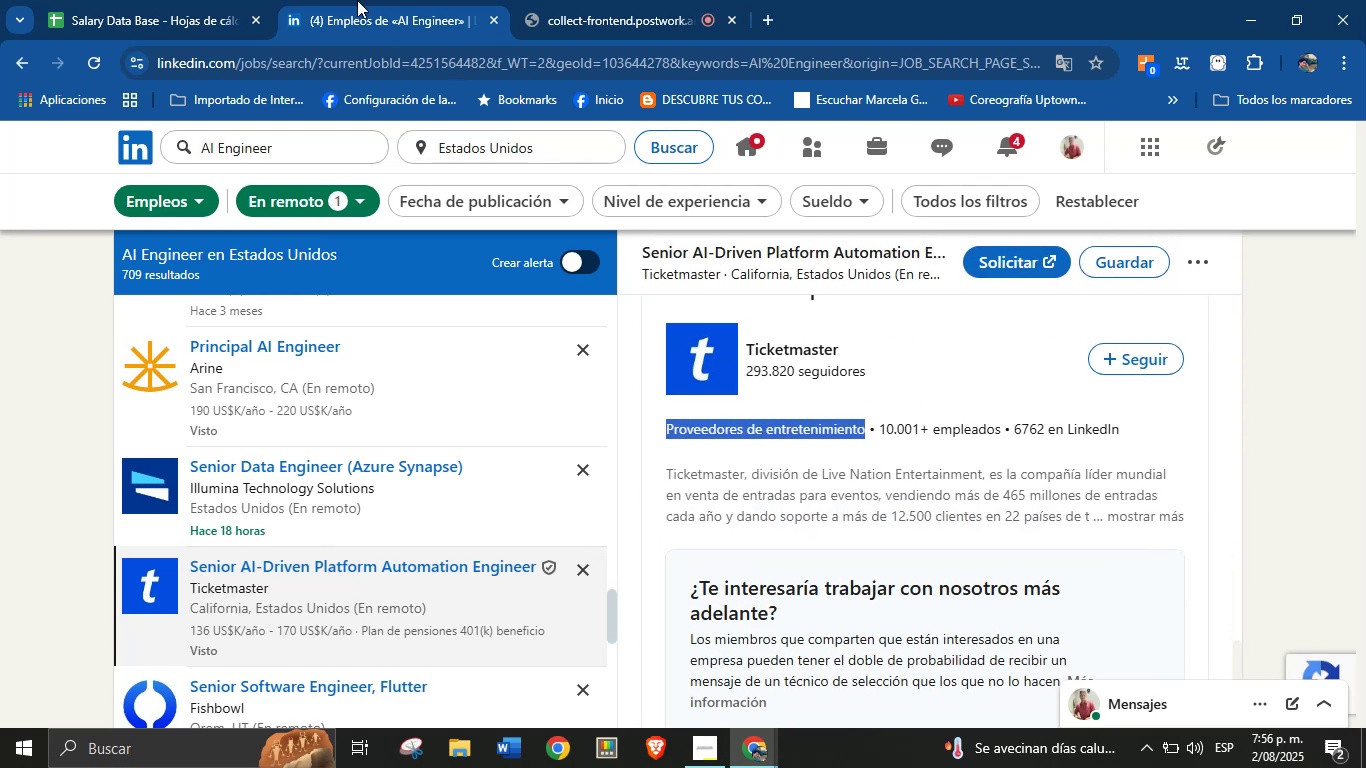 
left_click([210, 0])
 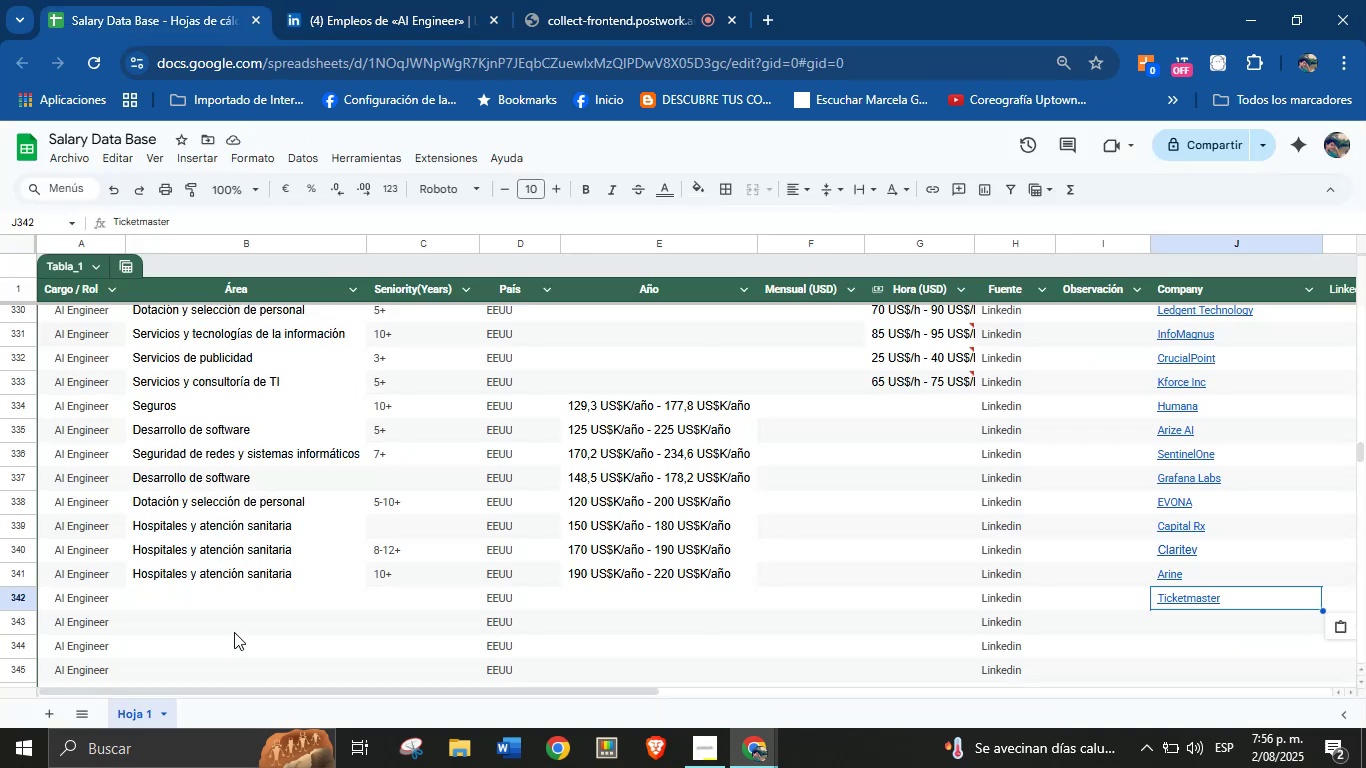 
left_click([212, 601])
 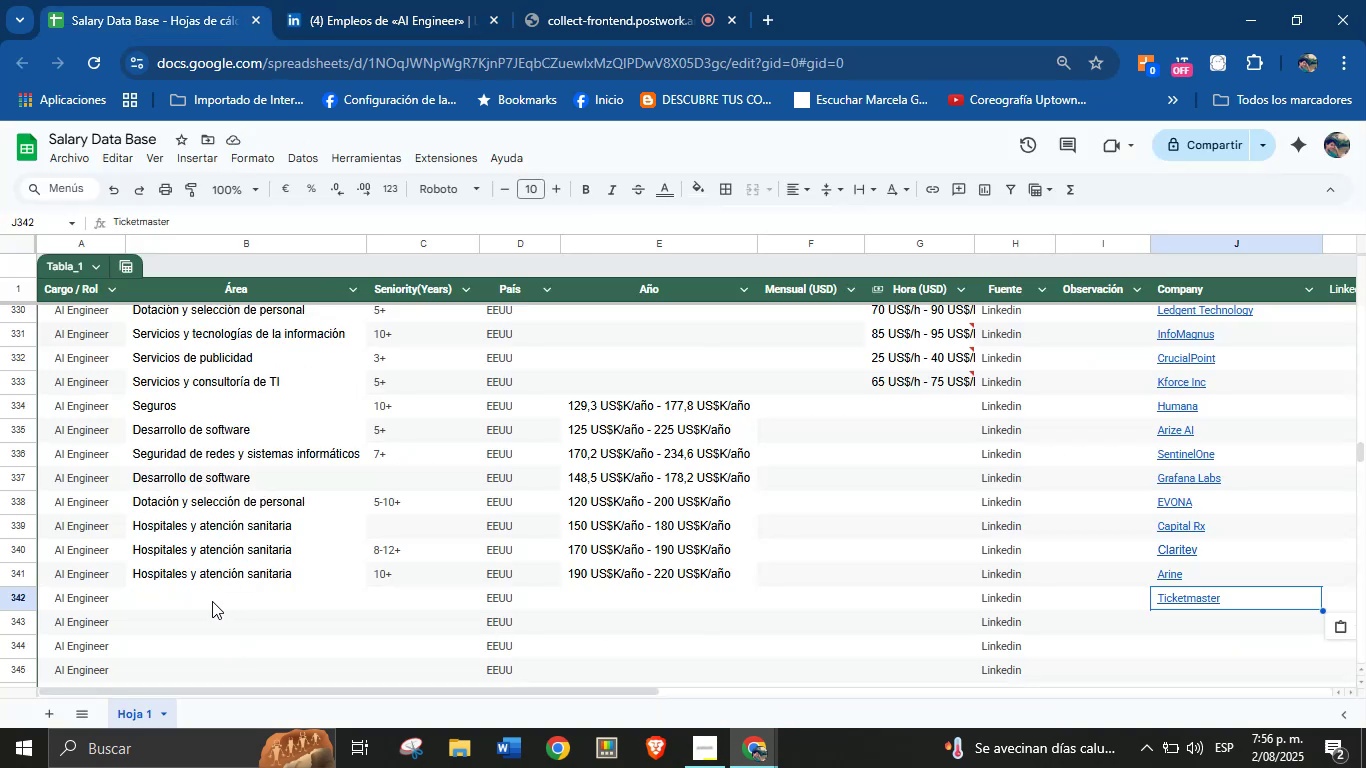 
key(Control+V)
 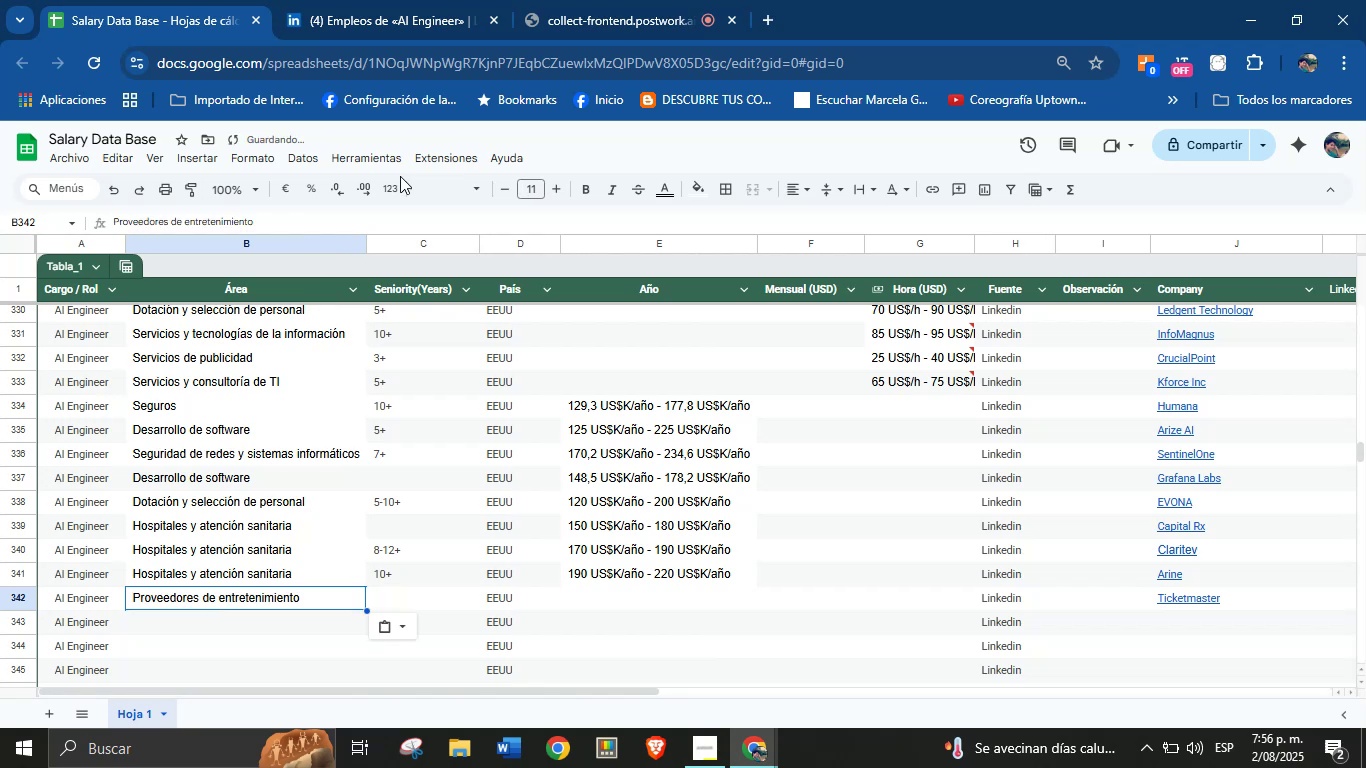 
left_click([424, 0])
 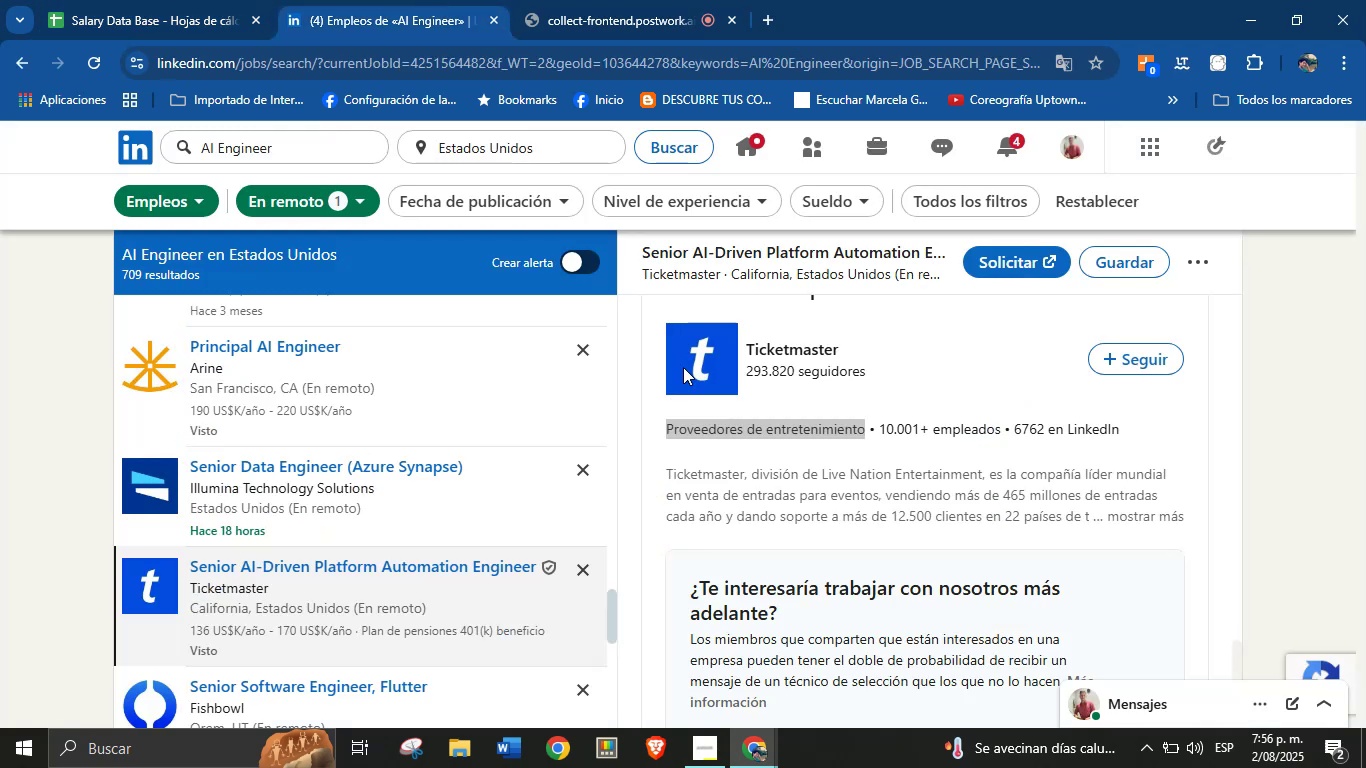 
scroll: coordinate [794, 515], scroll_direction: up, amount: 21.0
 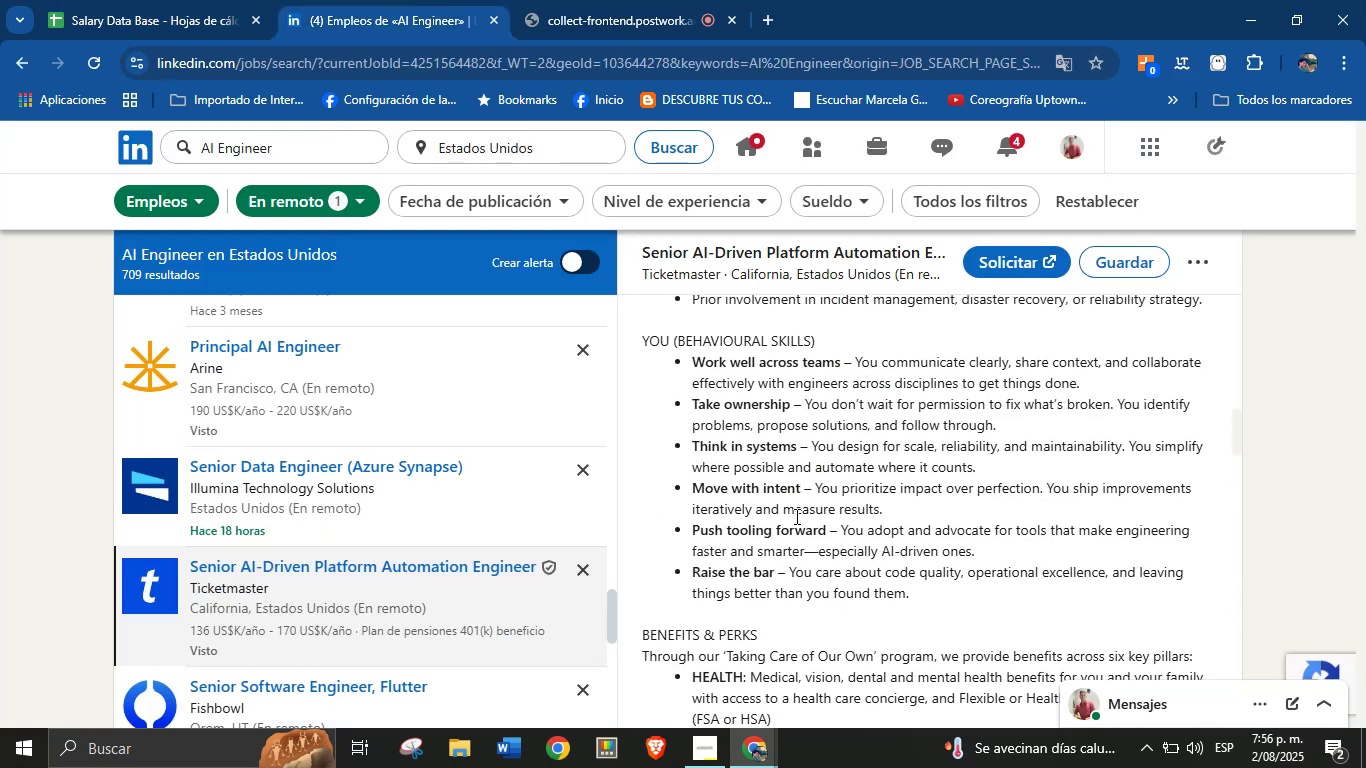 
scroll: coordinate [795, 516], scroll_direction: down, amount: 3.0
 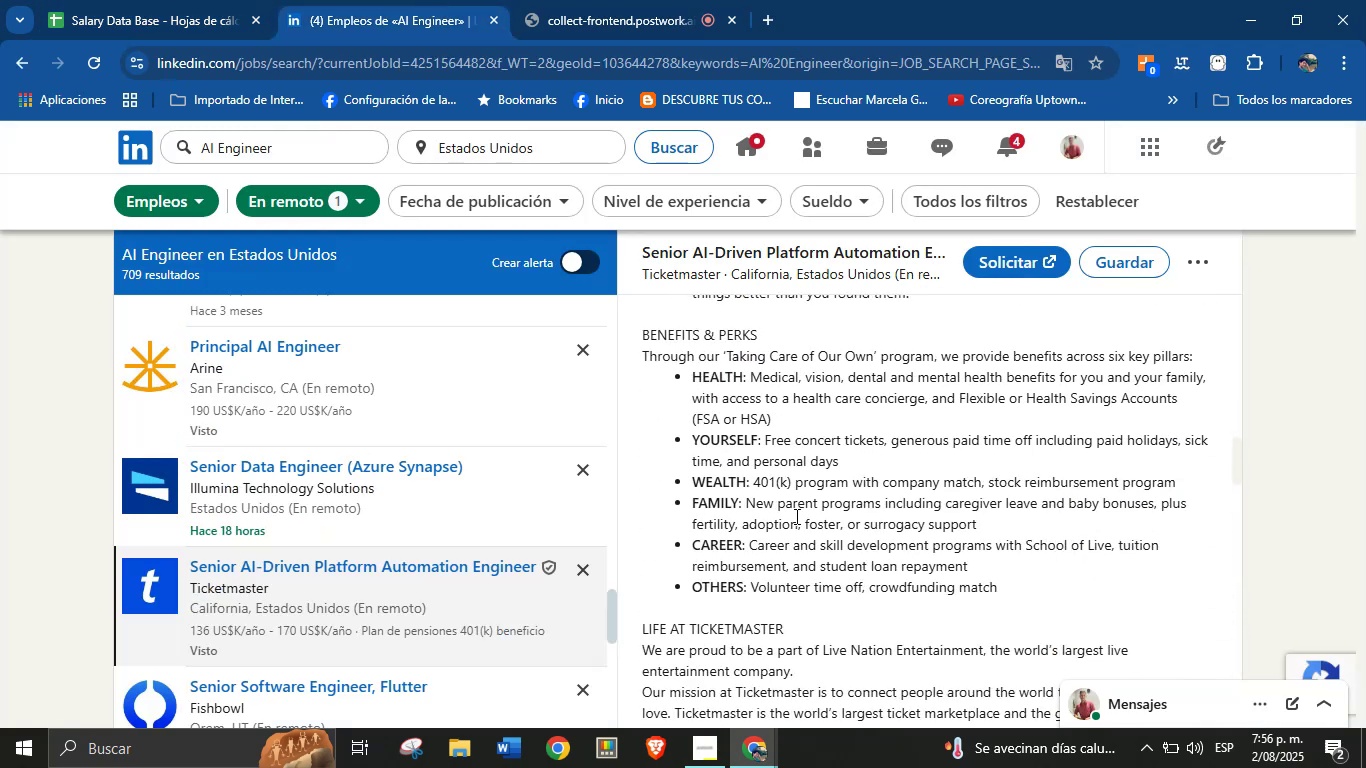 
scroll: coordinate [708, 385], scroll_direction: up, amount: 21.0
 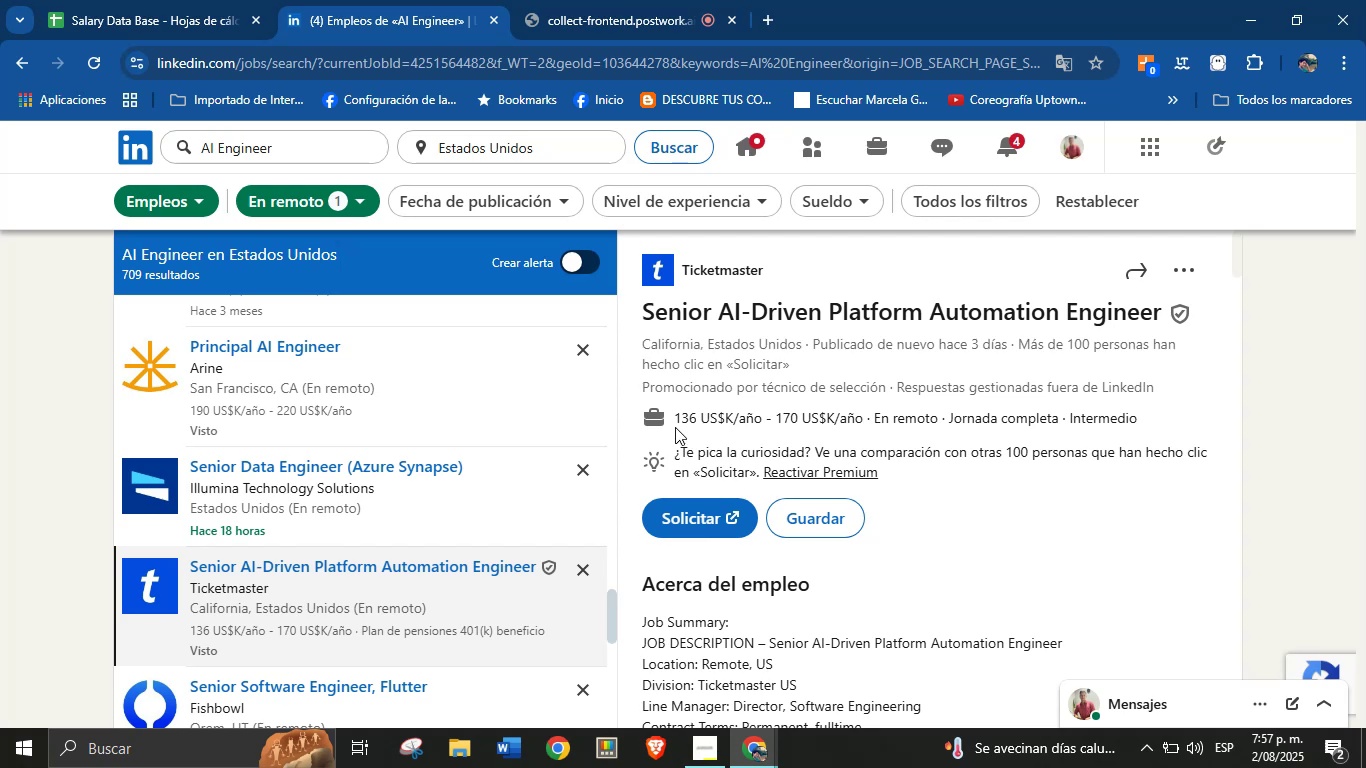 
left_click_drag(start_coordinate=[671, 414], to_coordinate=[869, 421])
 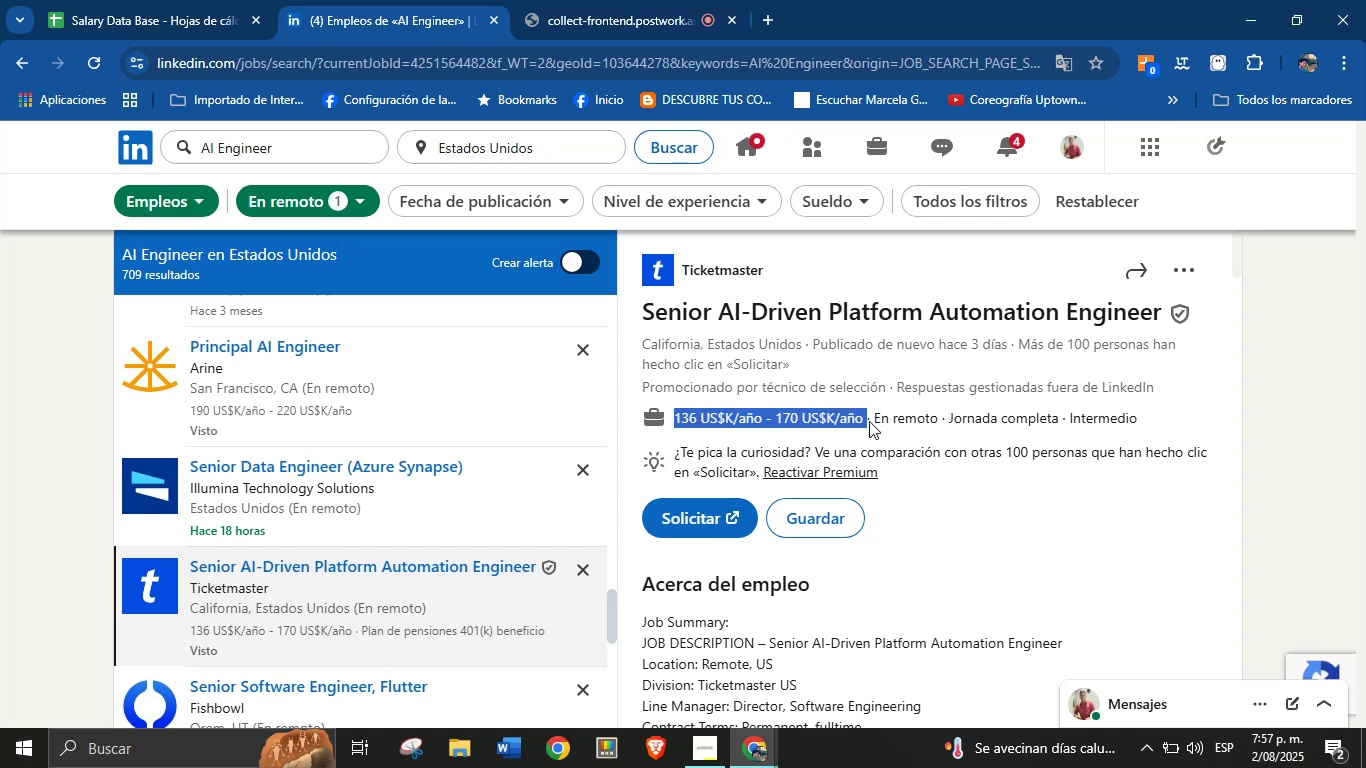 
key(Control+C)
 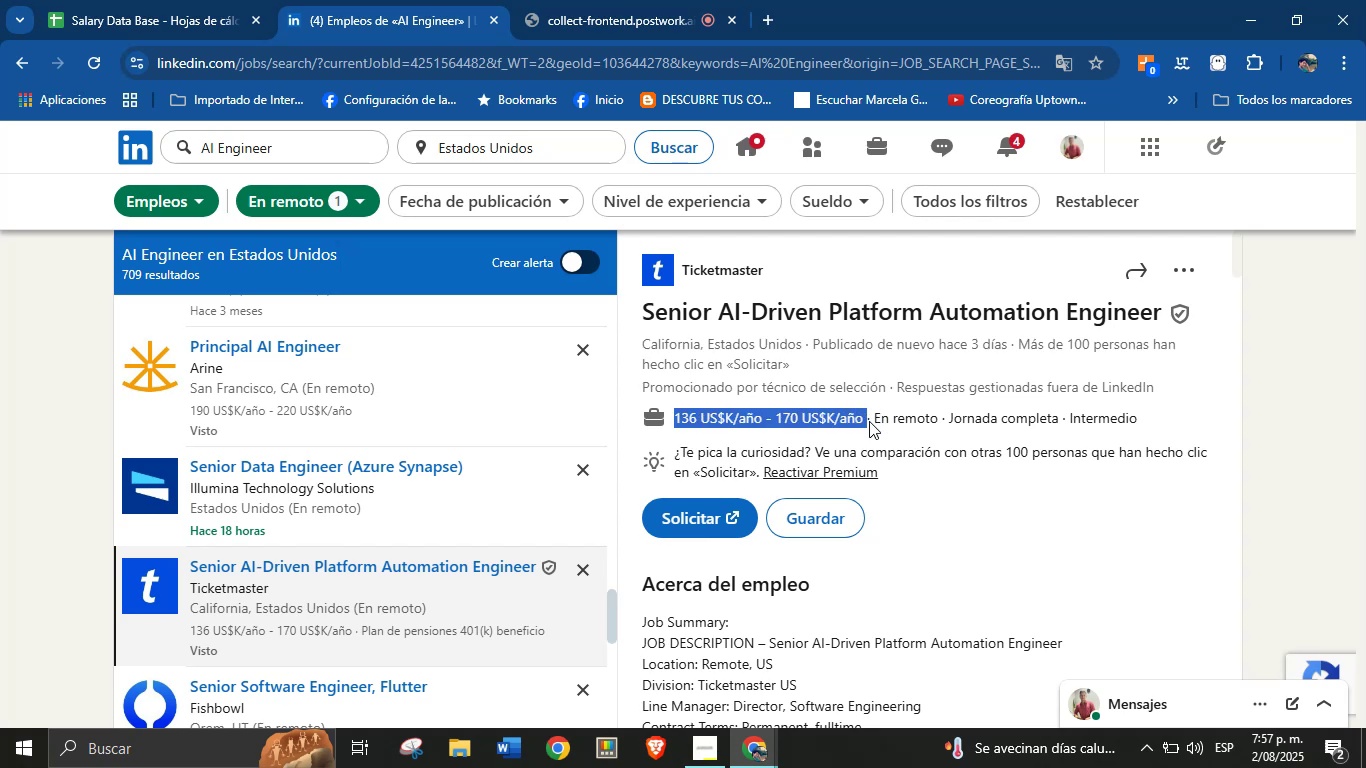 
scroll: coordinate [886, 527], scroll_direction: down, amount: 7.0
 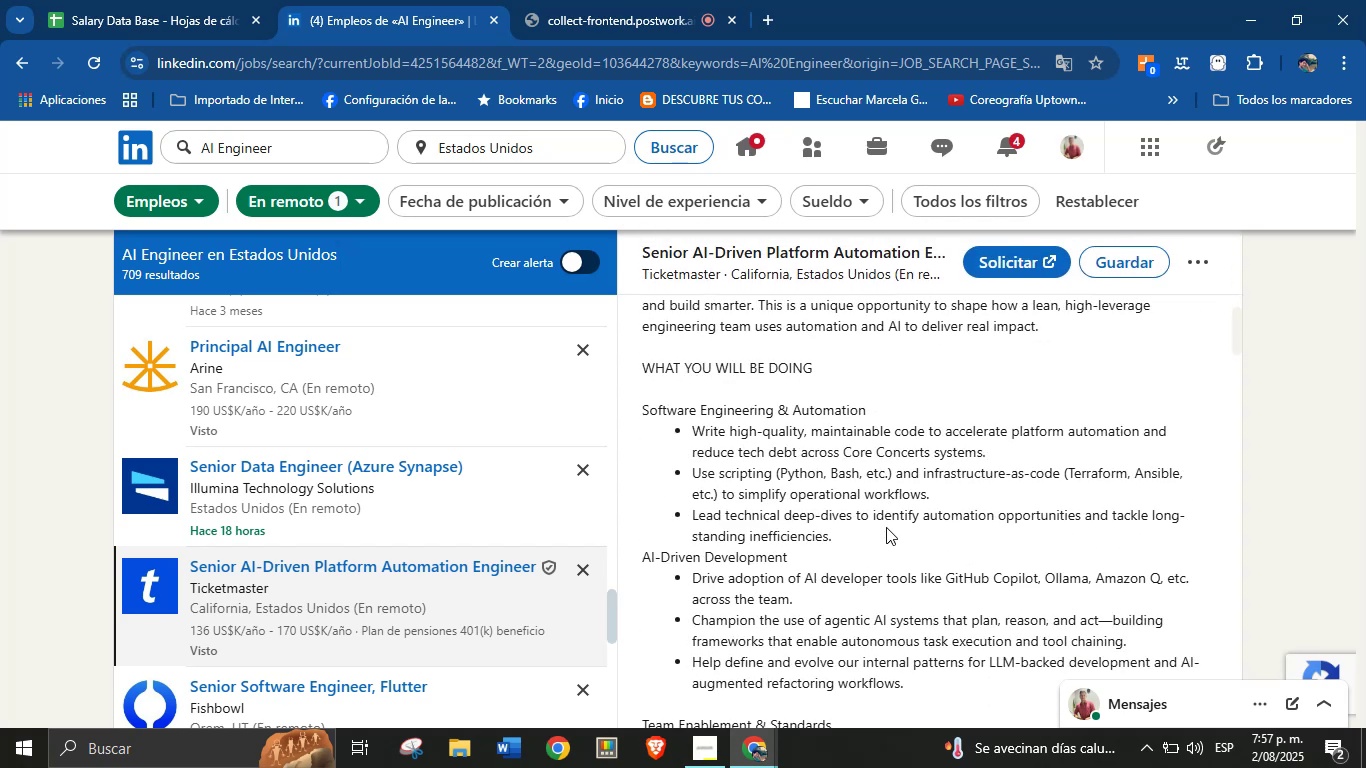 
scroll: coordinate [886, 527], scroll_direction: up, amount: 1.0
 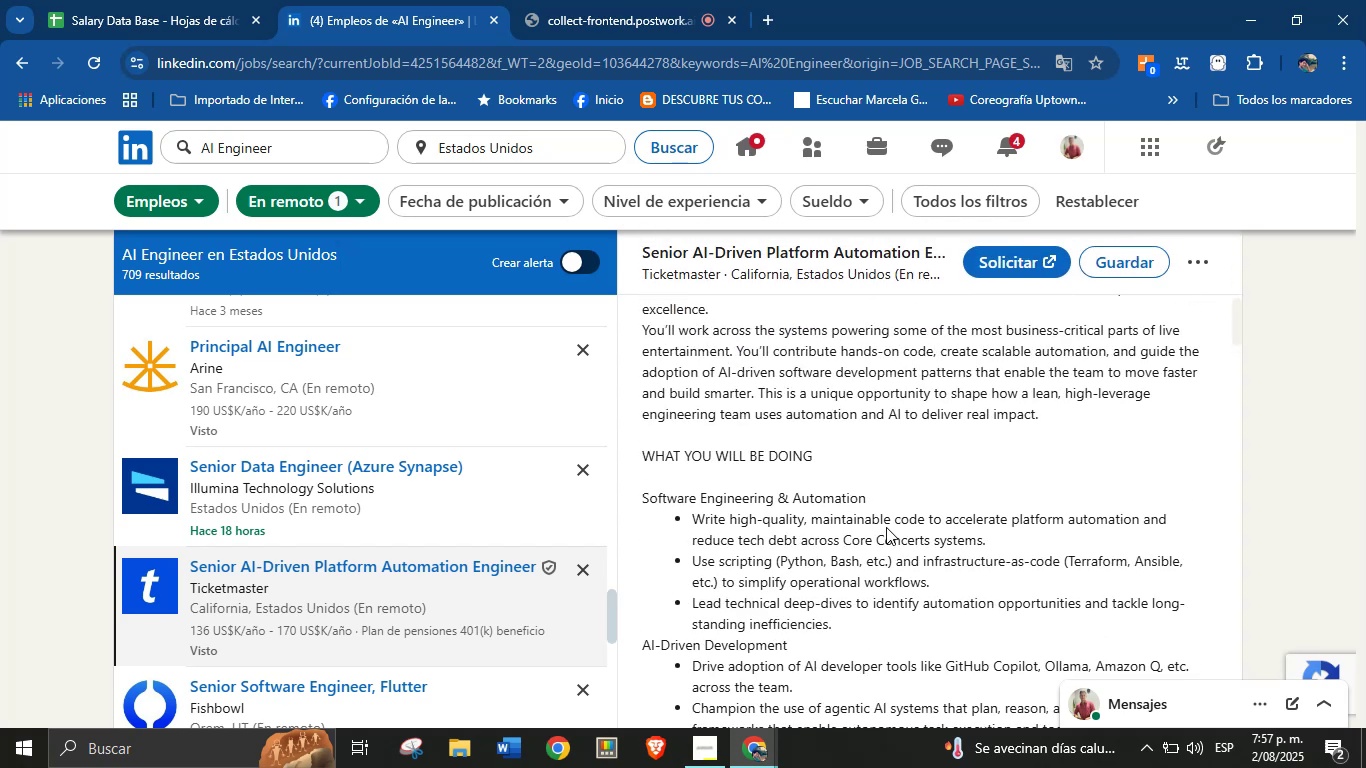 
scroll: coordinate [886, 527], scroll_direction: down, amount: 4.0
 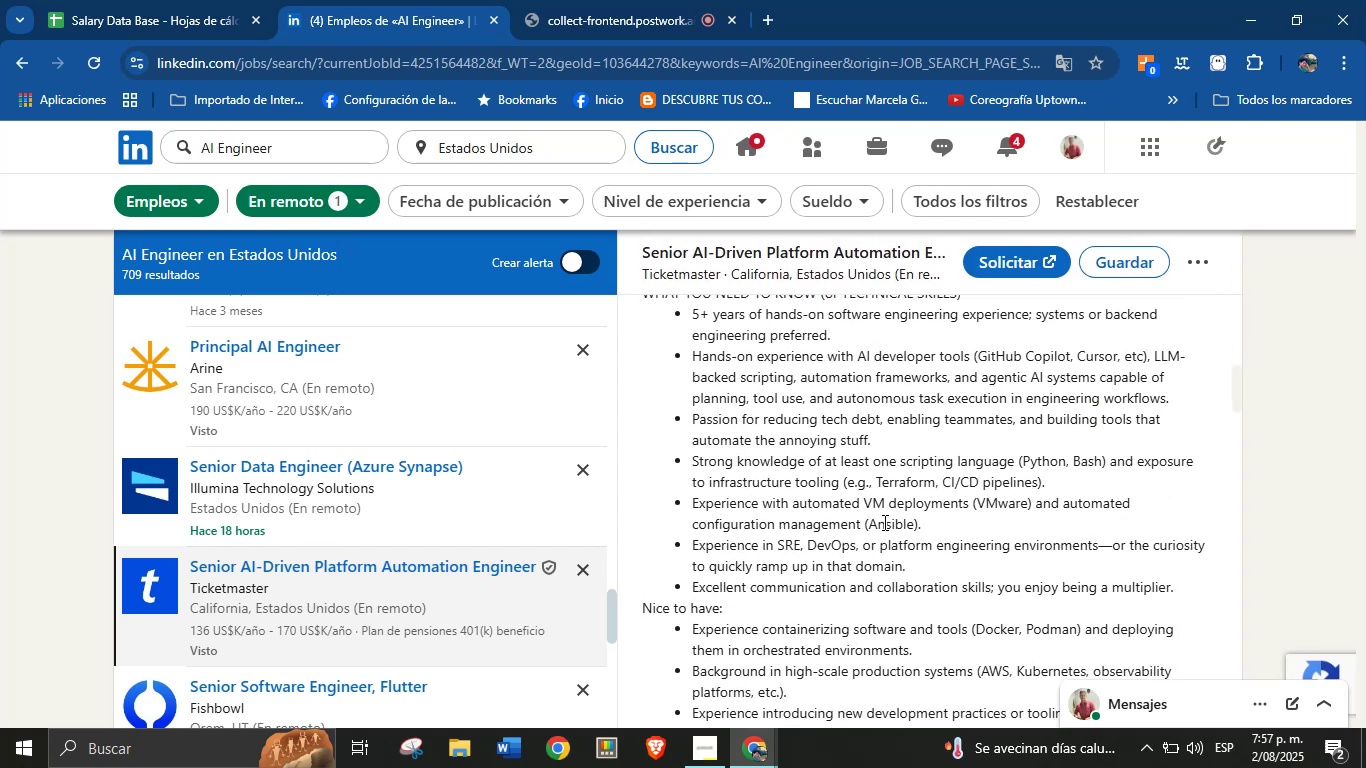 
scroll: coordinate [883, 522], scroll_direction: up, amount: 1.0
 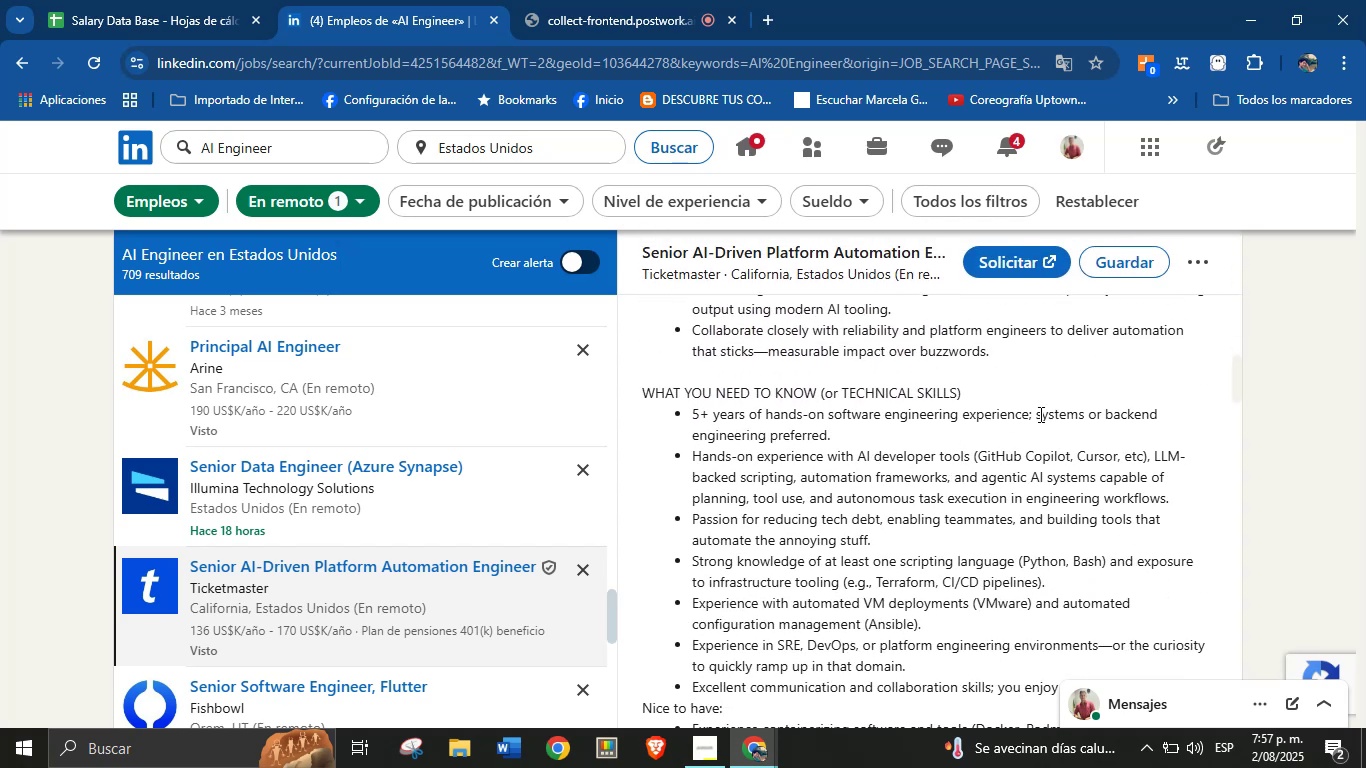 
left_click([127, 0])
 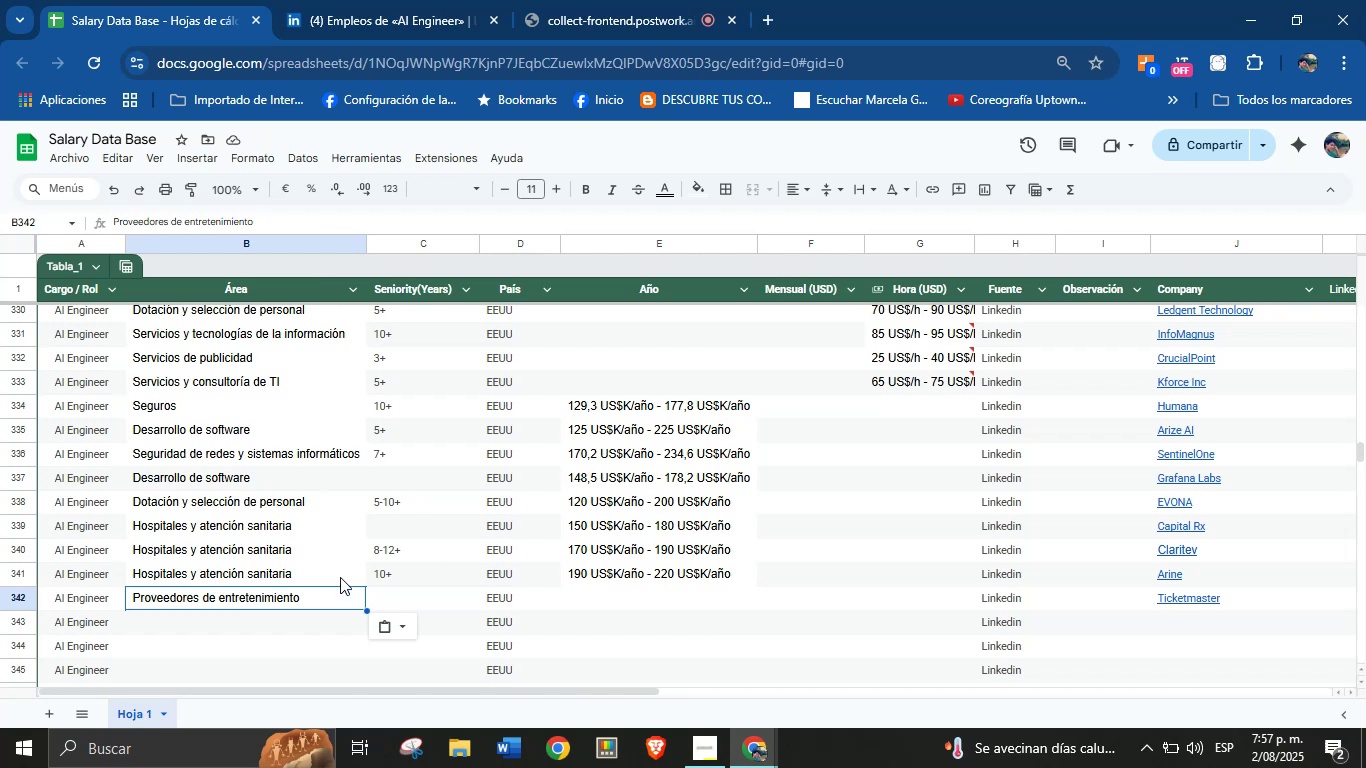 
left_click([403, 606])
 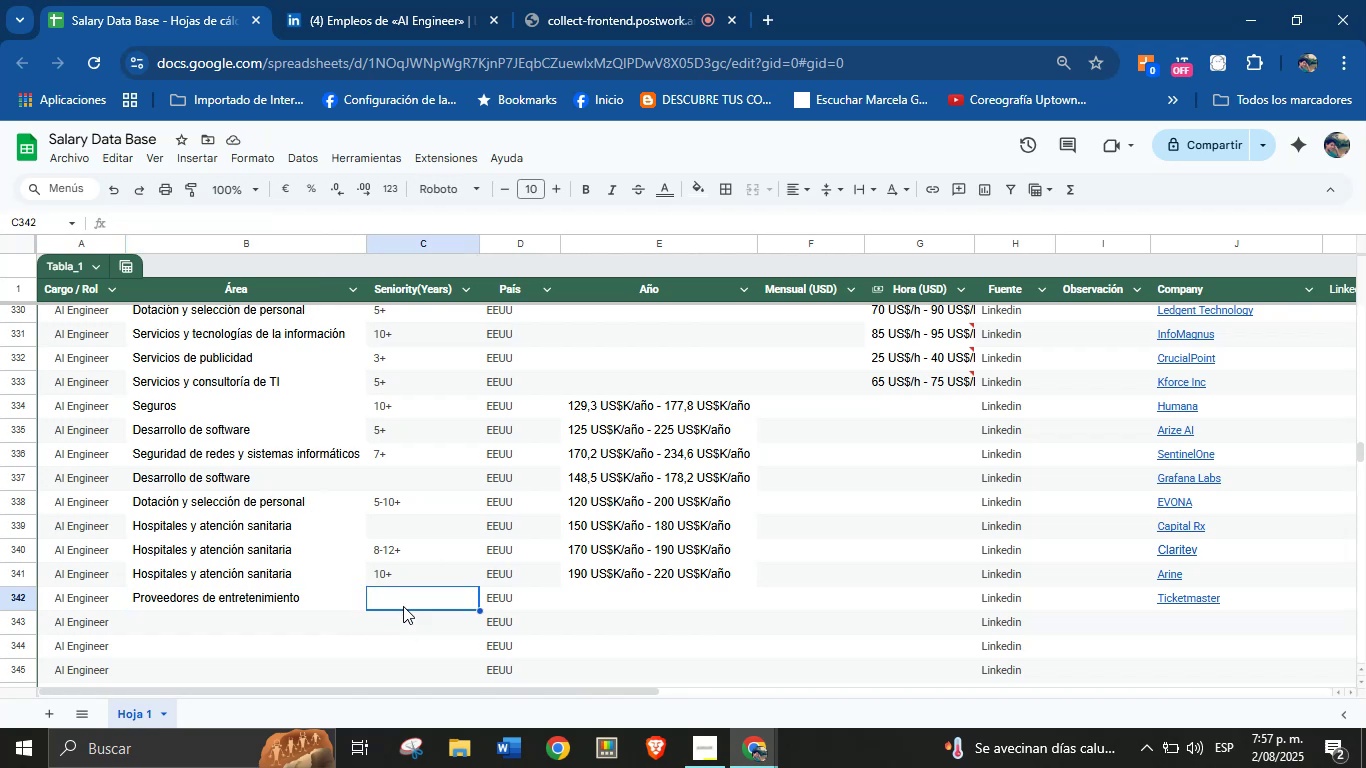 
key(5)
 